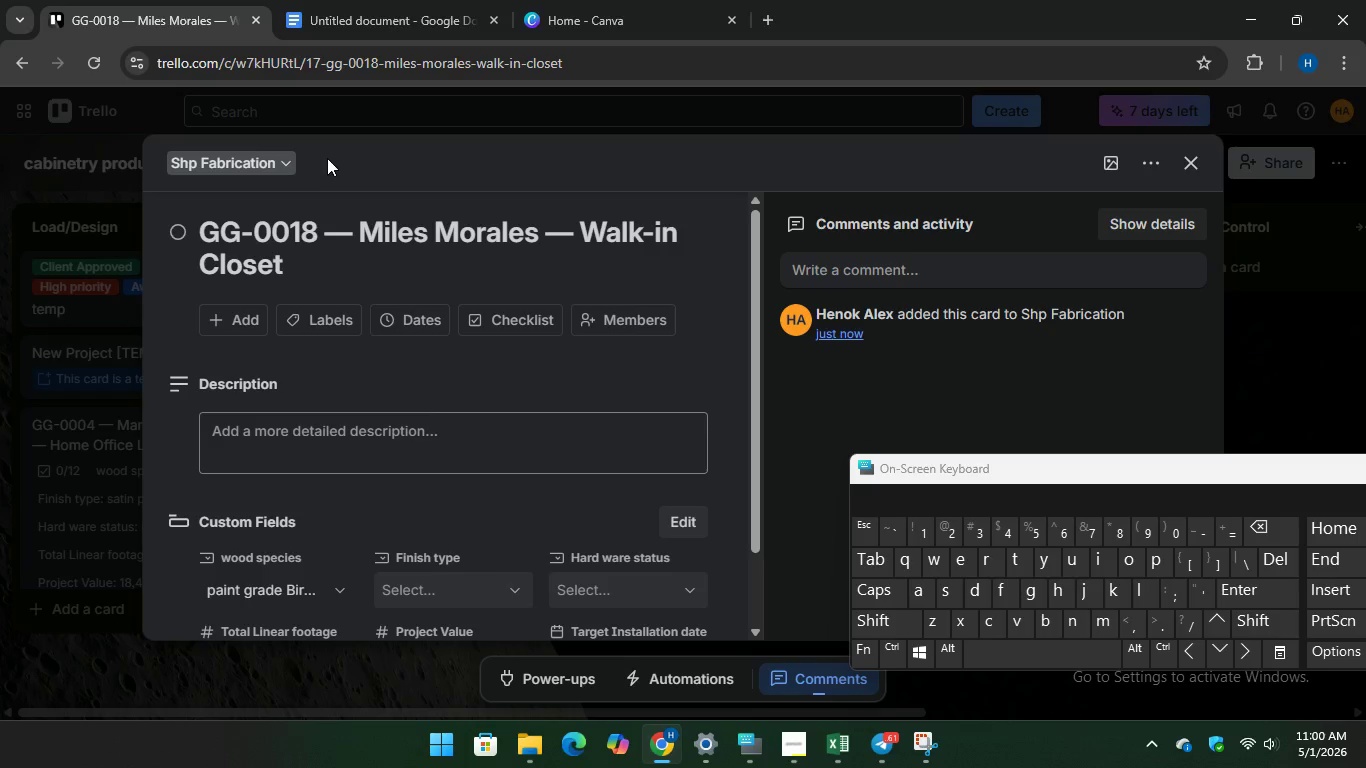 
left_click([461, 583])
 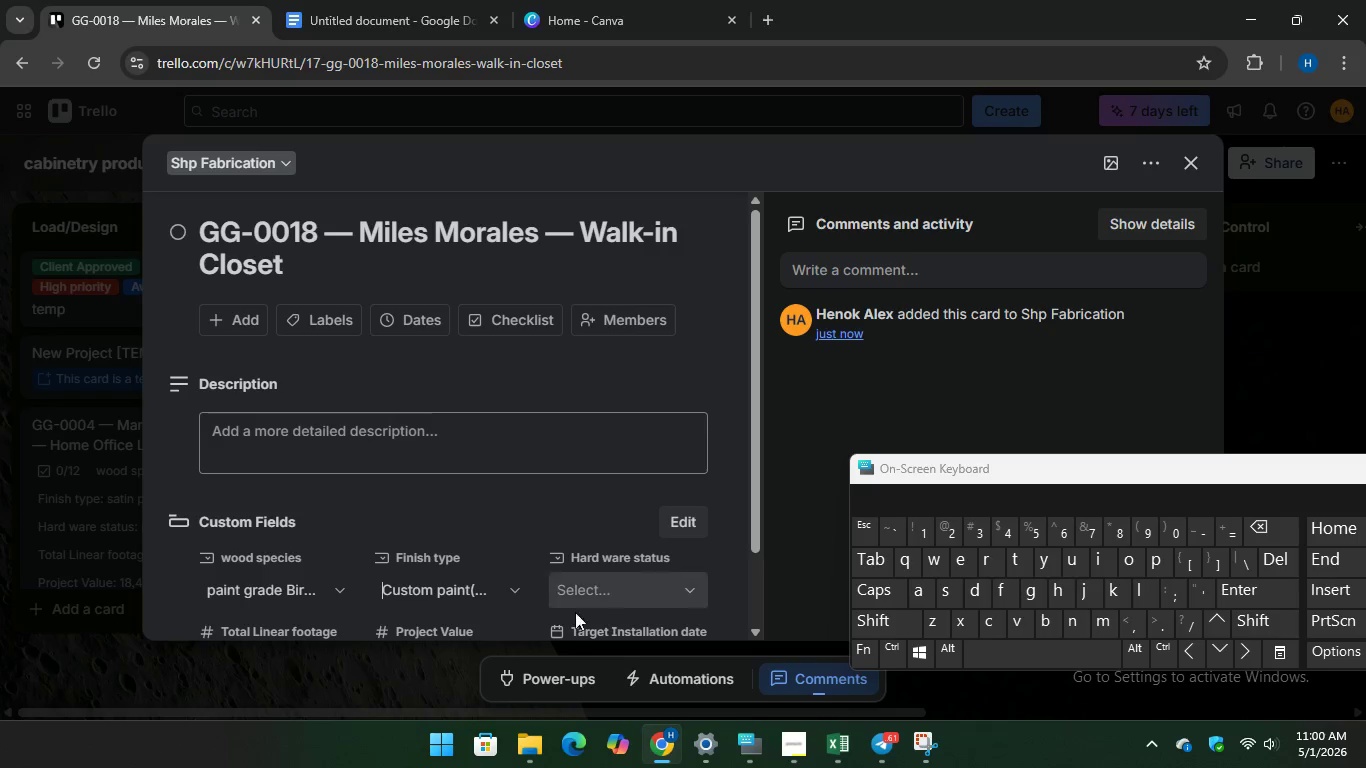 
left_click([605, 583])
 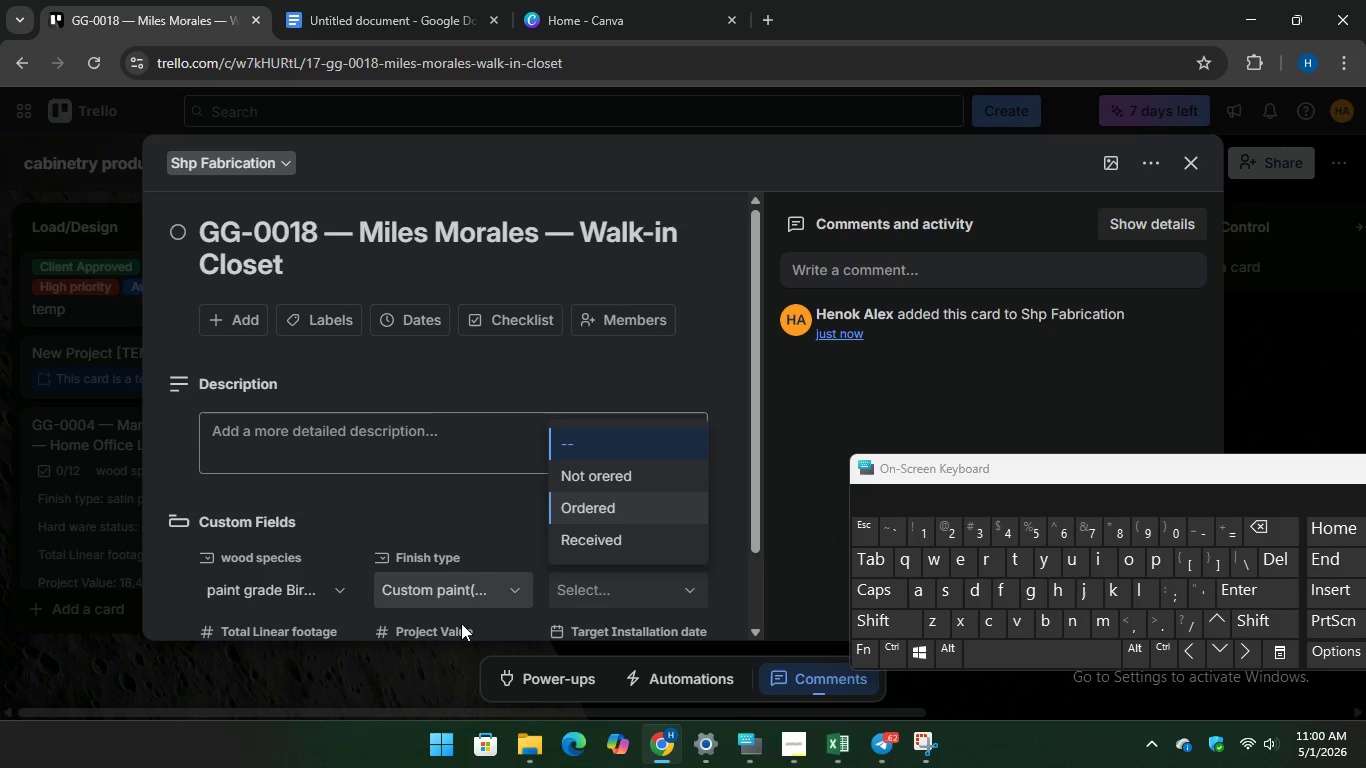 
left_click([466, 596])
 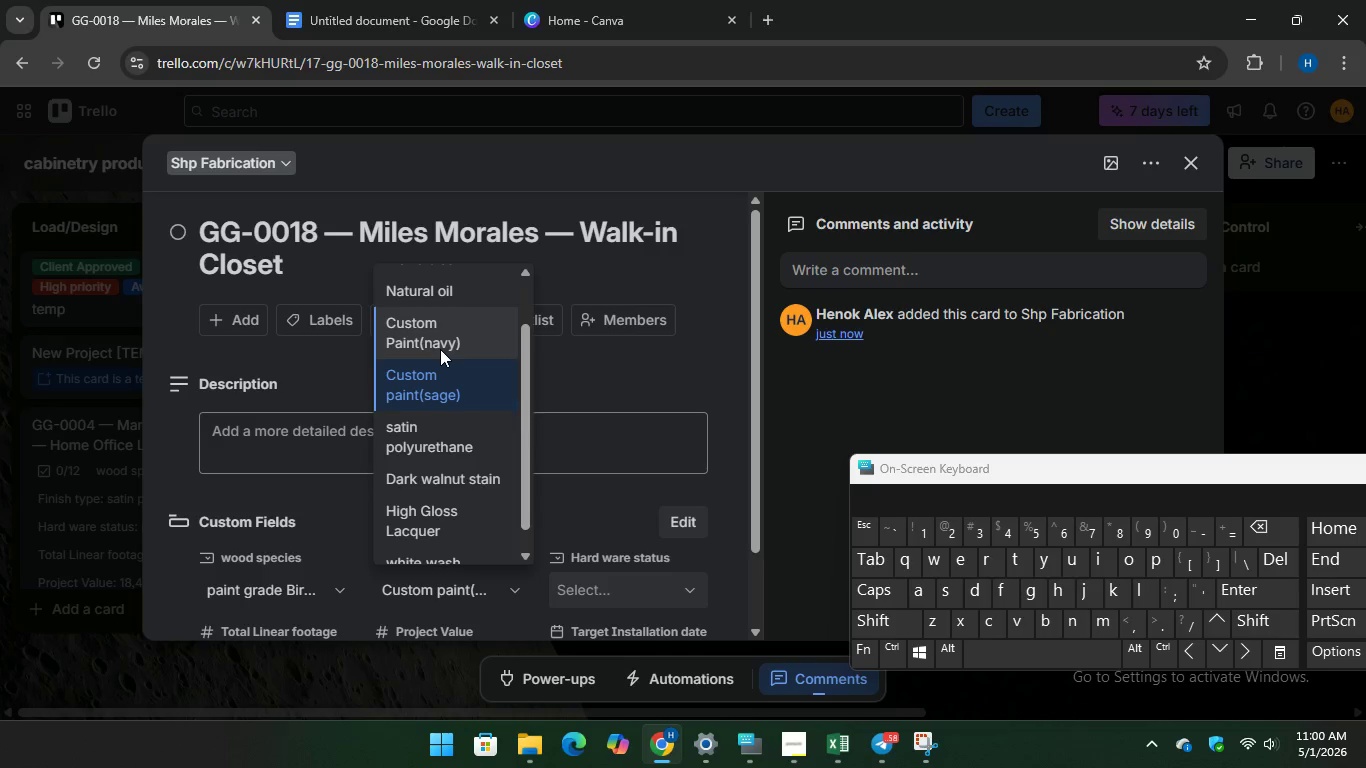 
left_click([440, 342])
 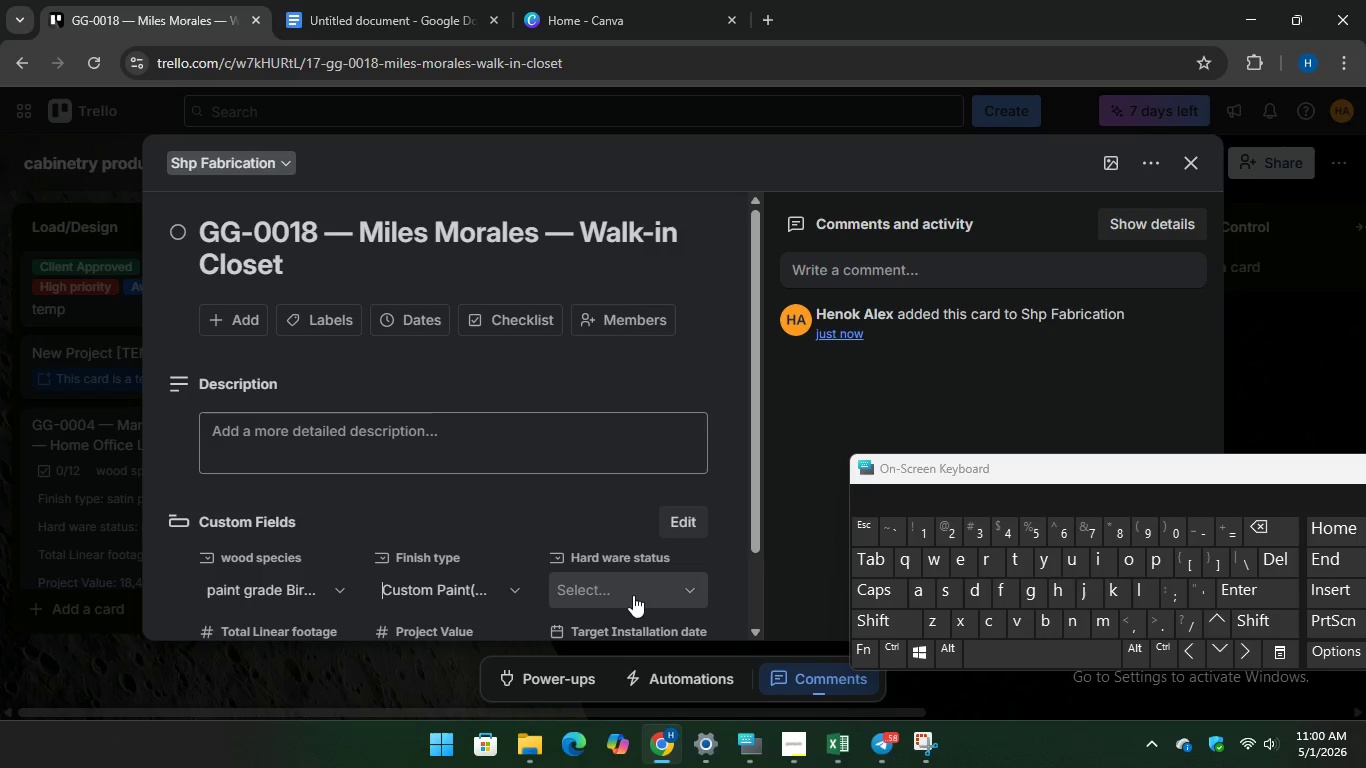 
left_click([633, 580])
 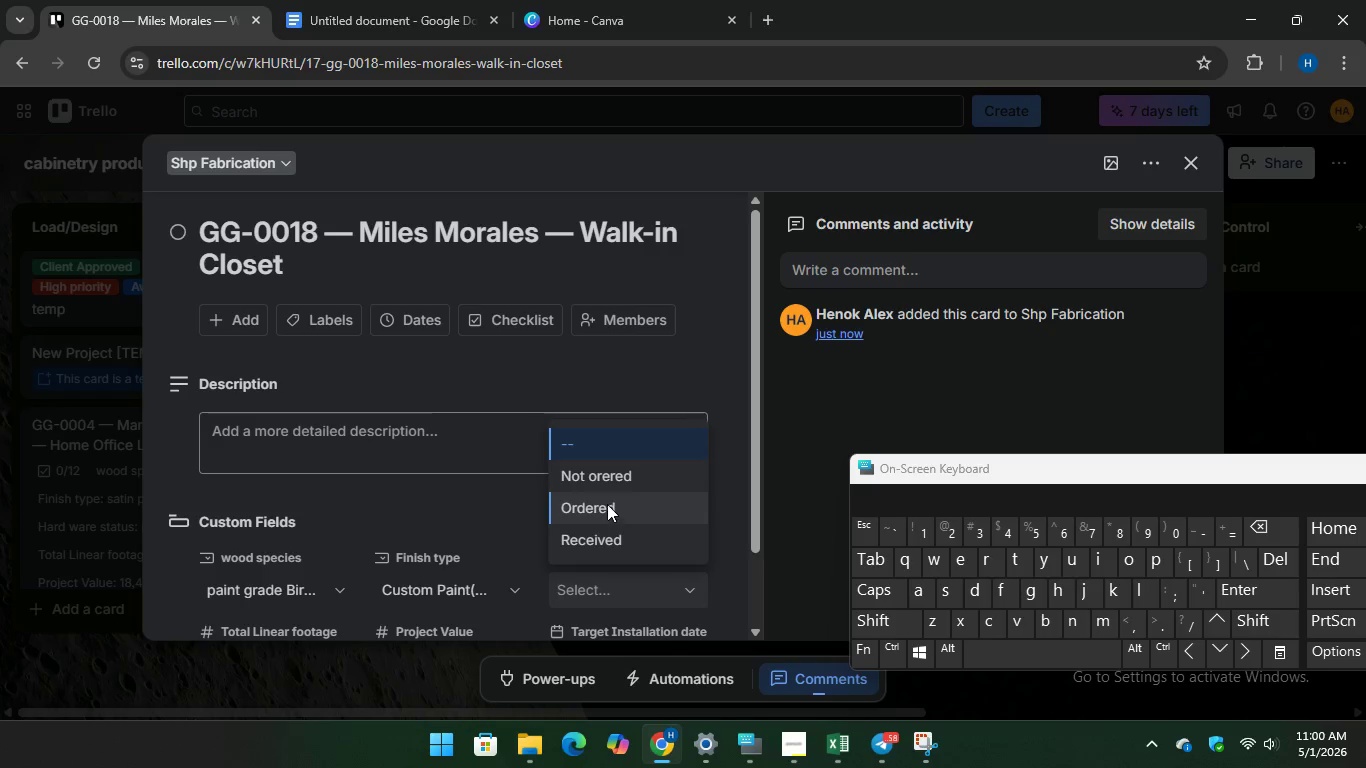 
left_click([606, 504])
 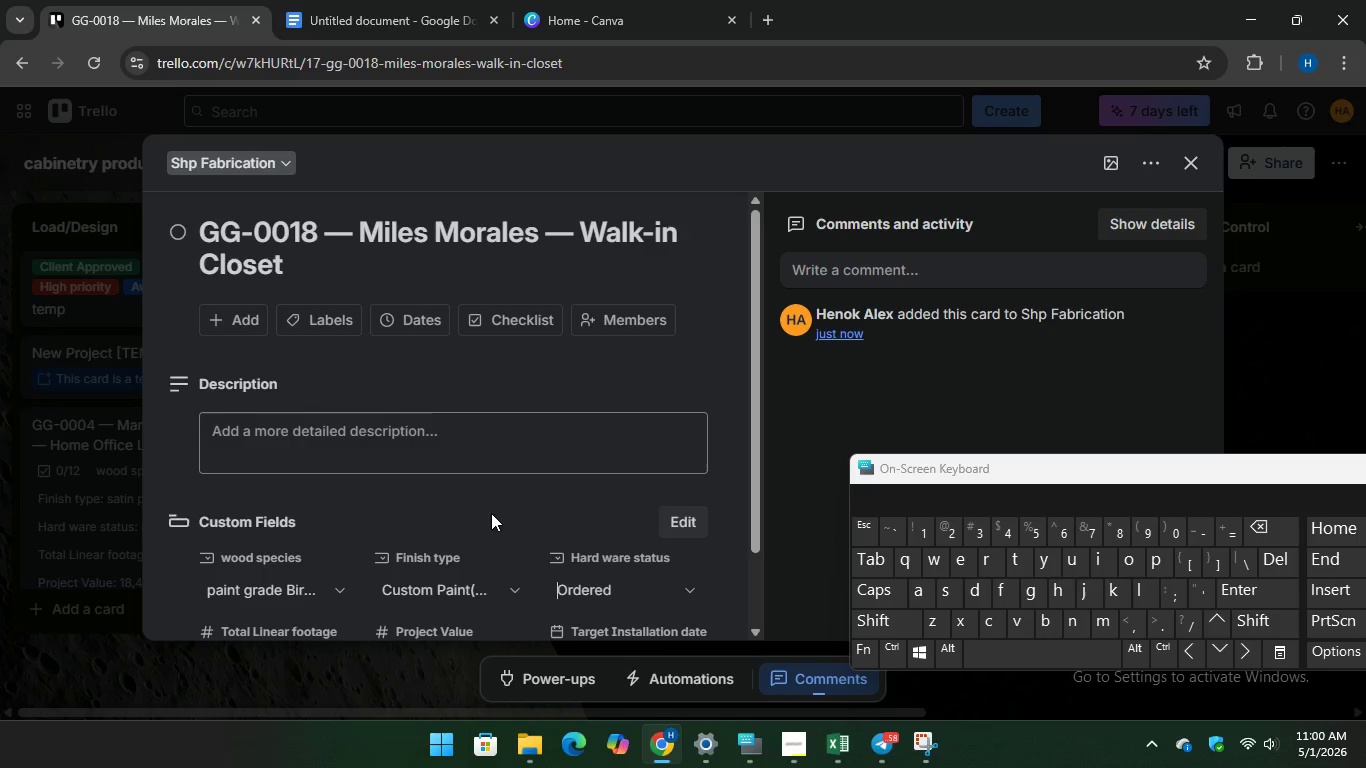 
scroll: coordinate [492, 511], scroll_direction: down, amount: 2.0
 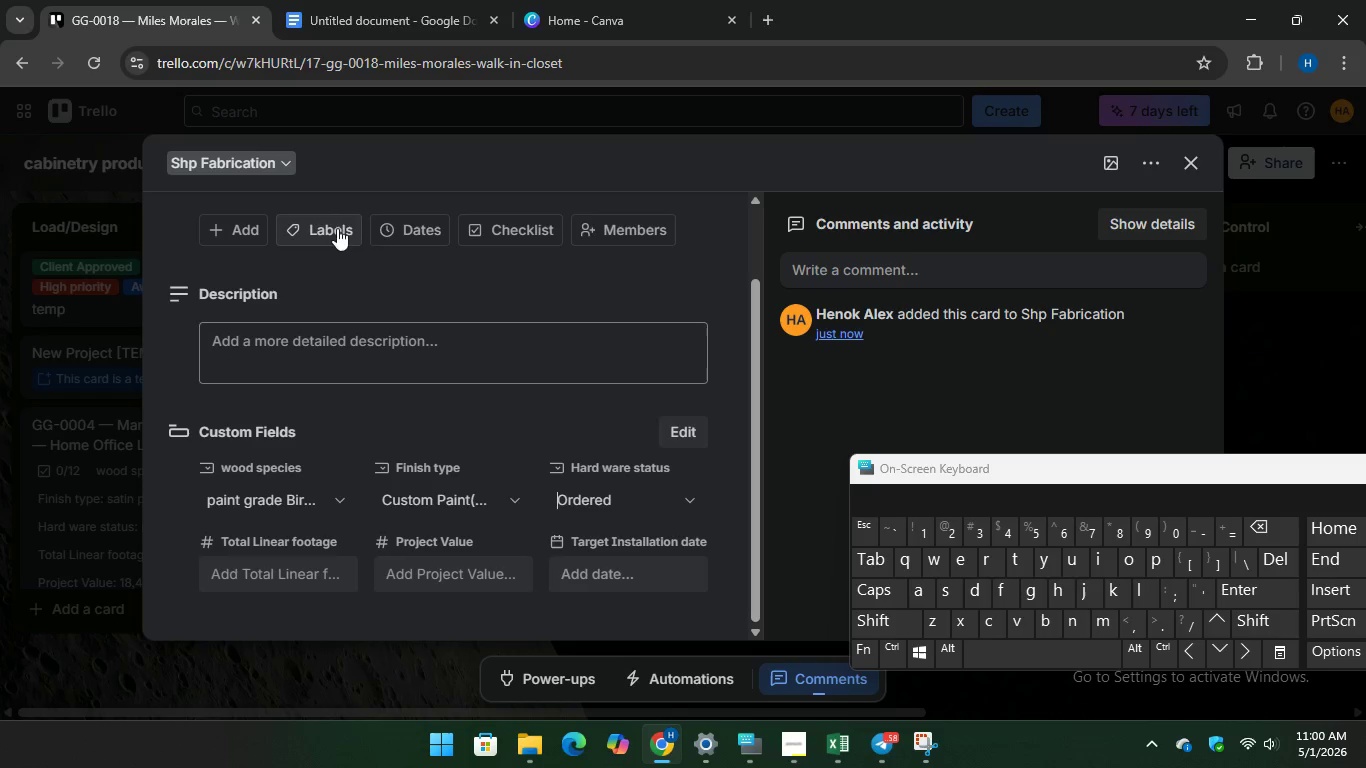 
left_click([387, 0])
 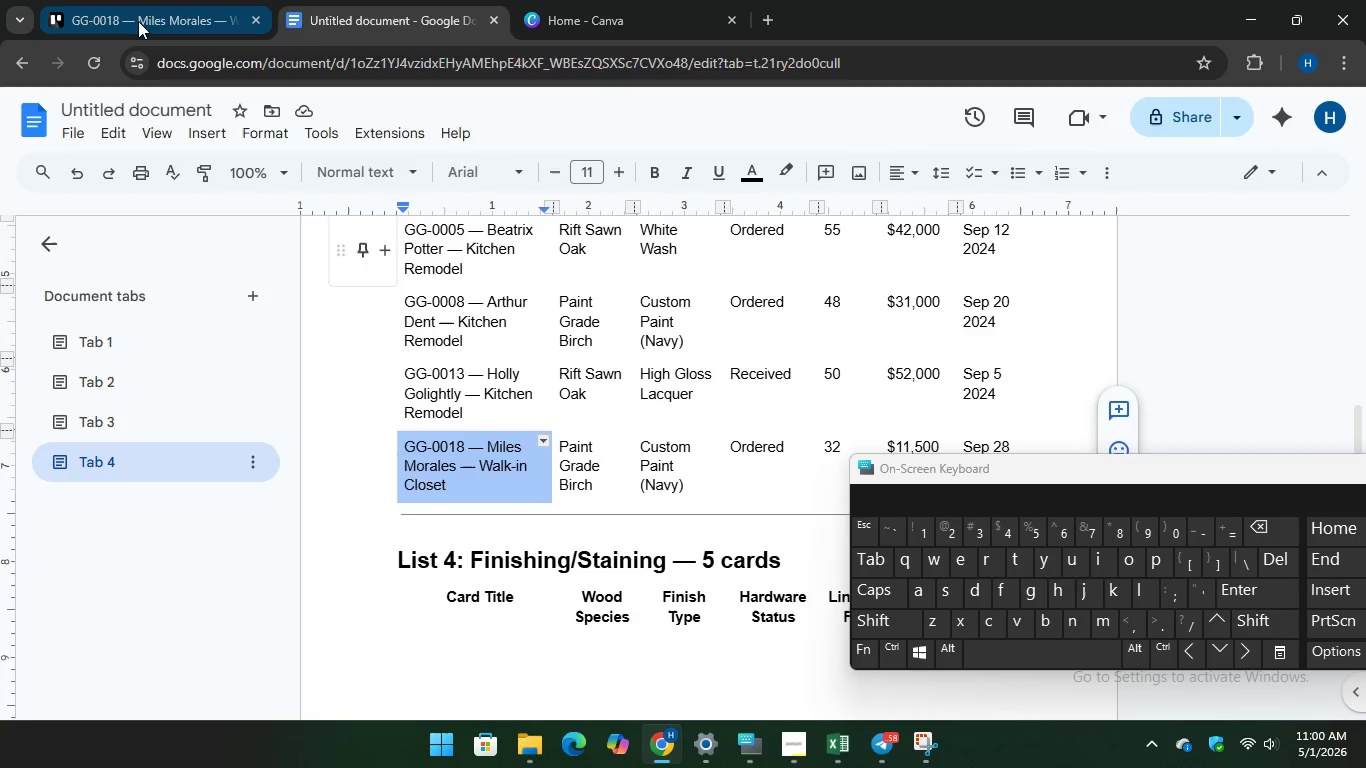 
left_click([229, 569])
 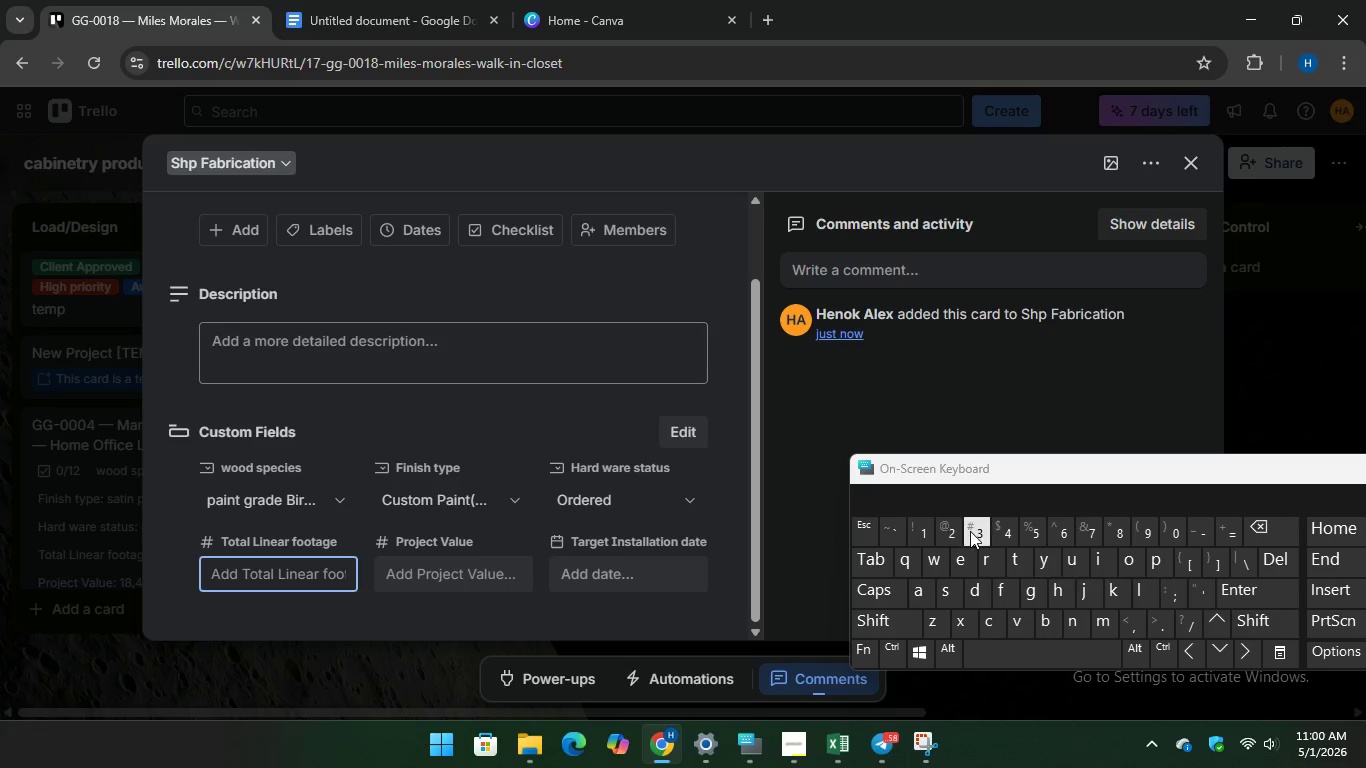 
type(321)
 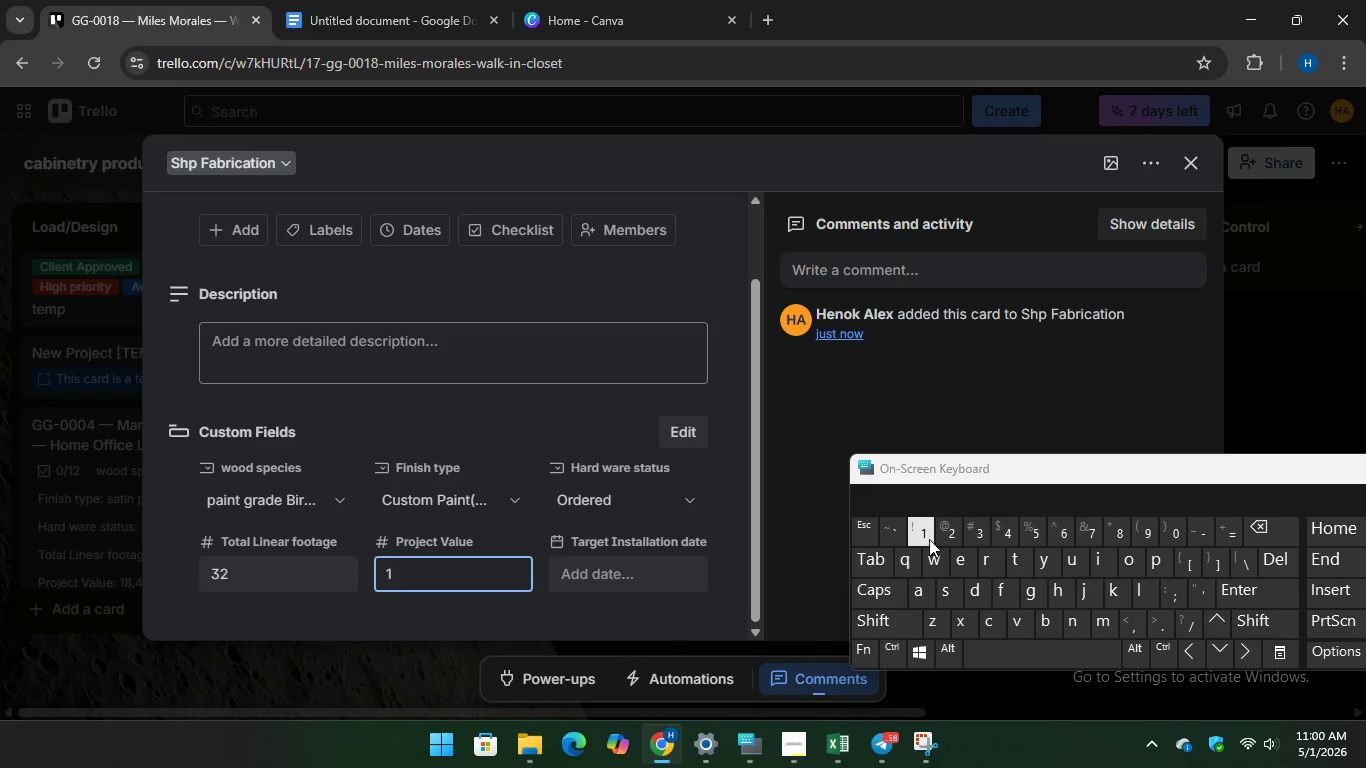 
type(1500)
 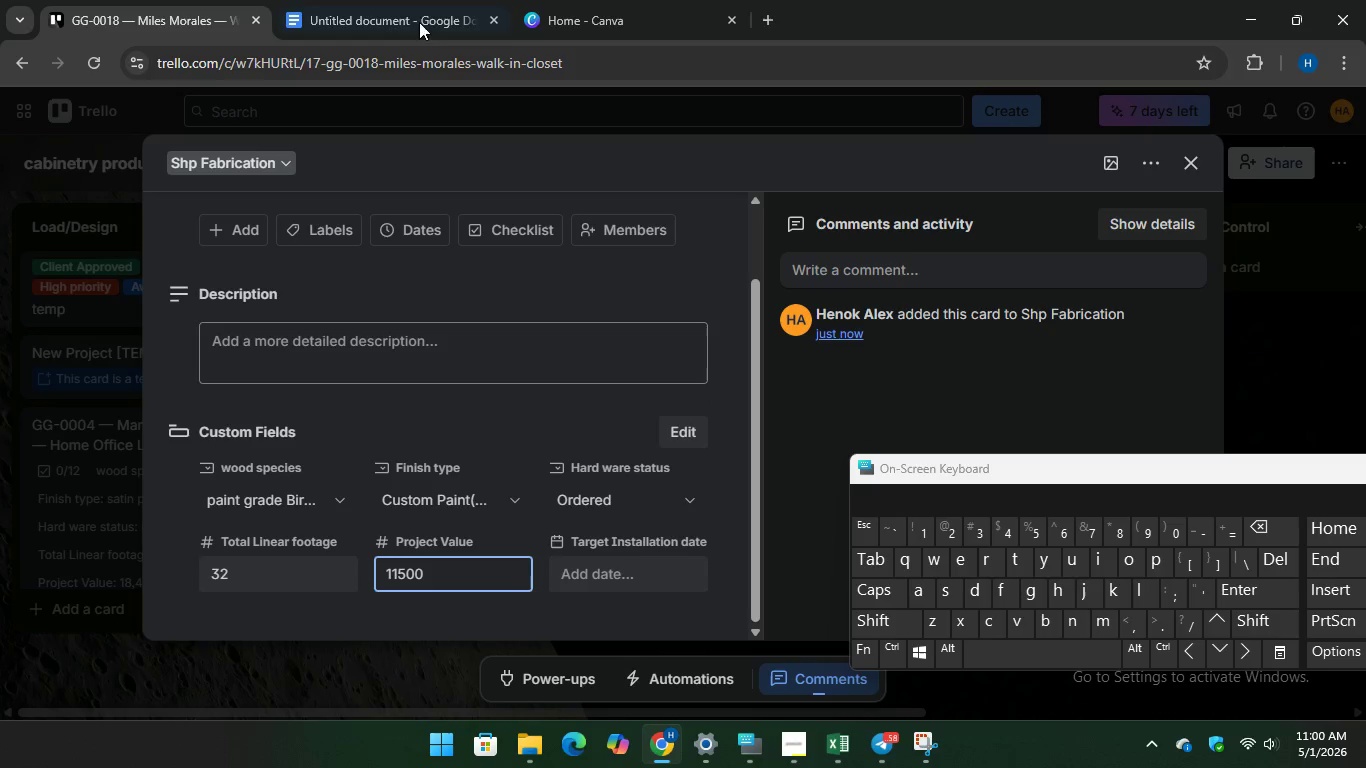 
left_click([399, 8])
 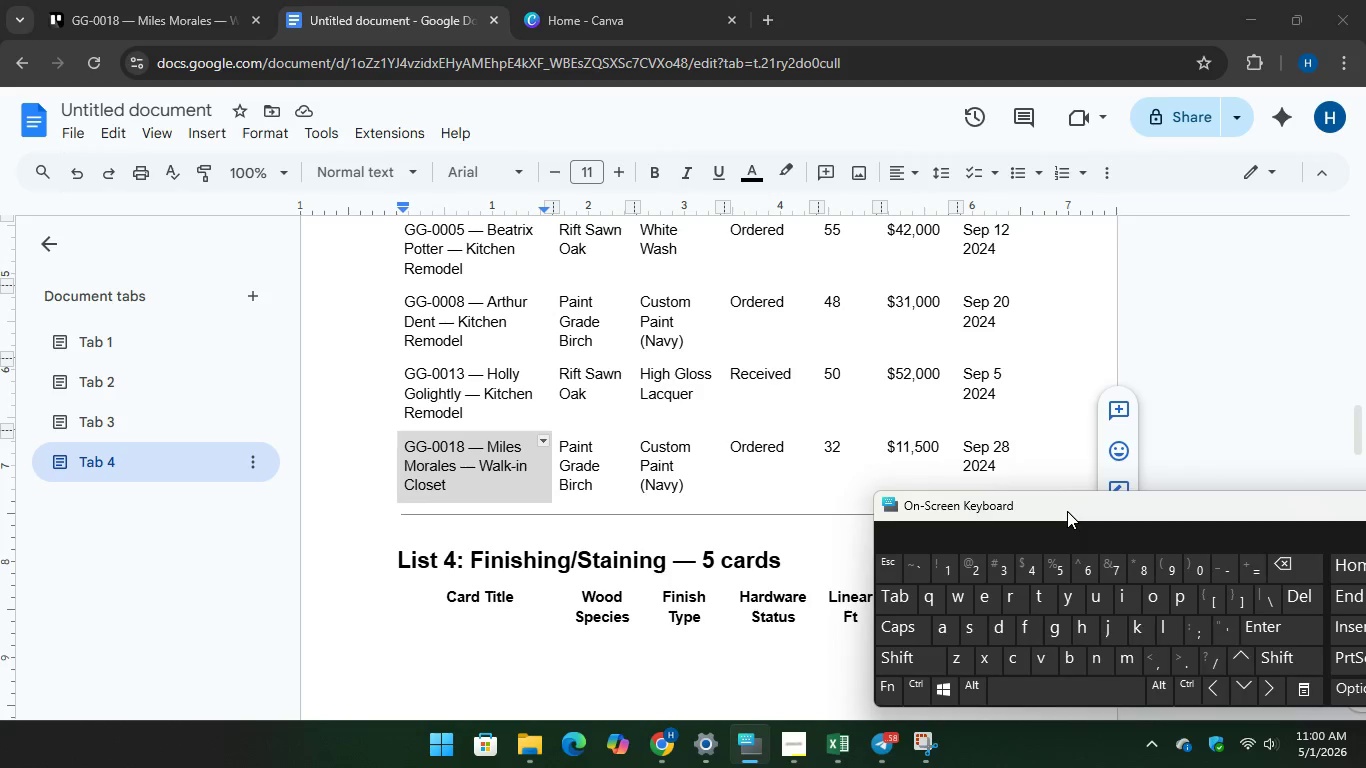 
left_click([93, 0])
 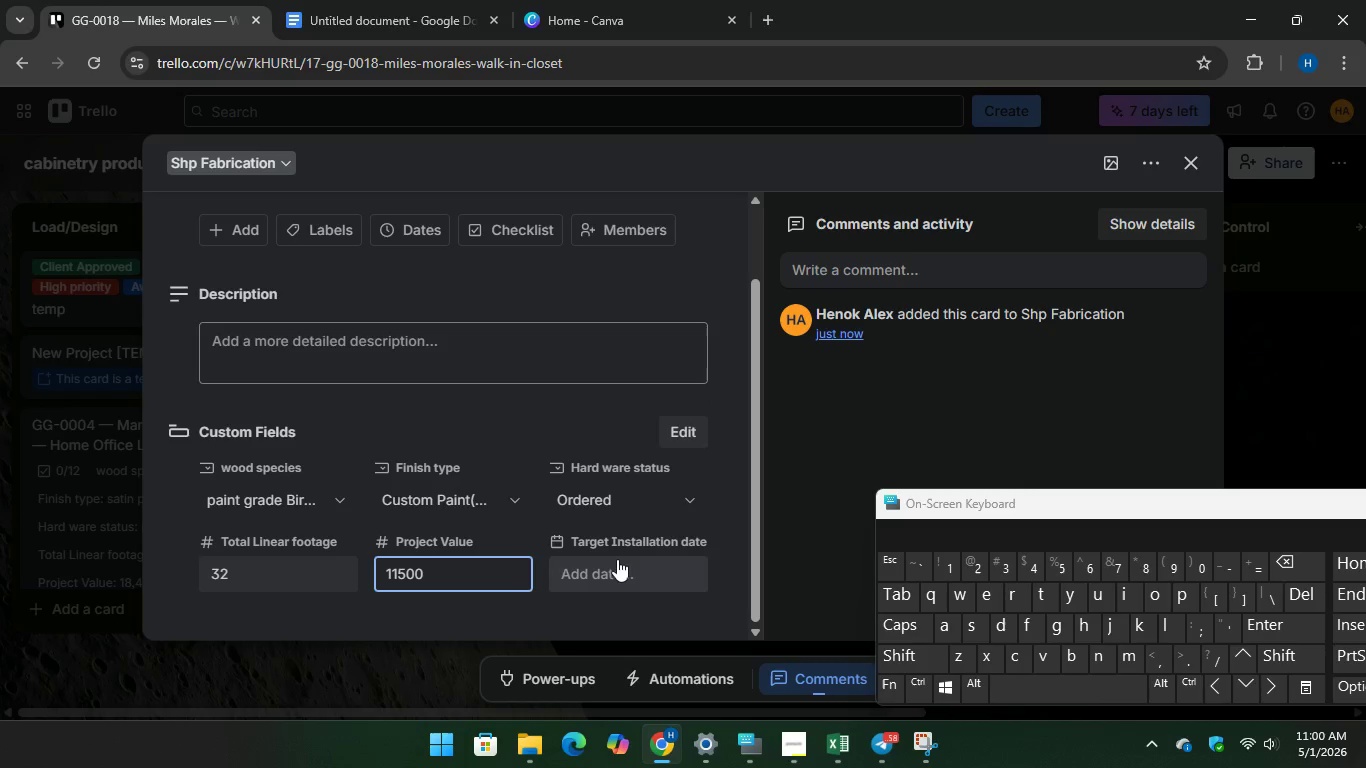 
left_click([621, 561])
 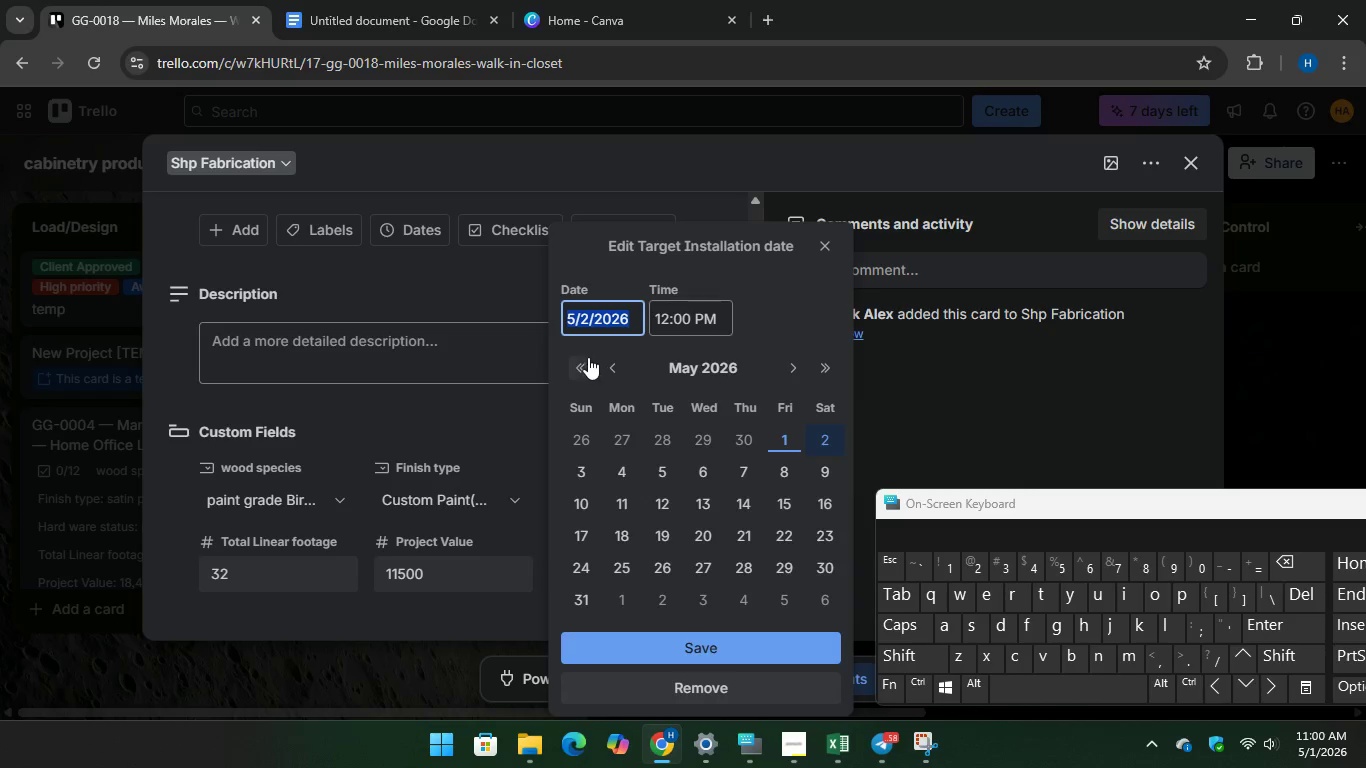 
double_click([586, 365])
 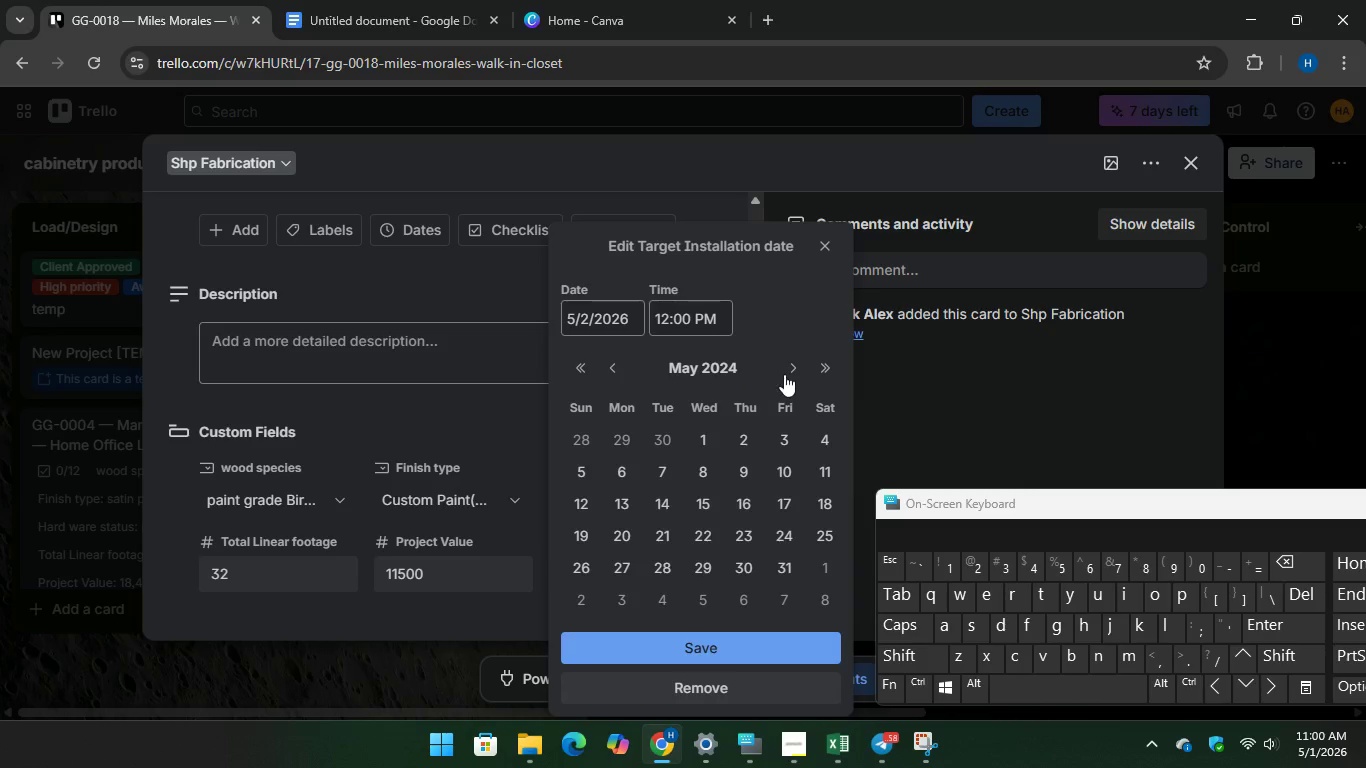 
double_click([787, 369])
 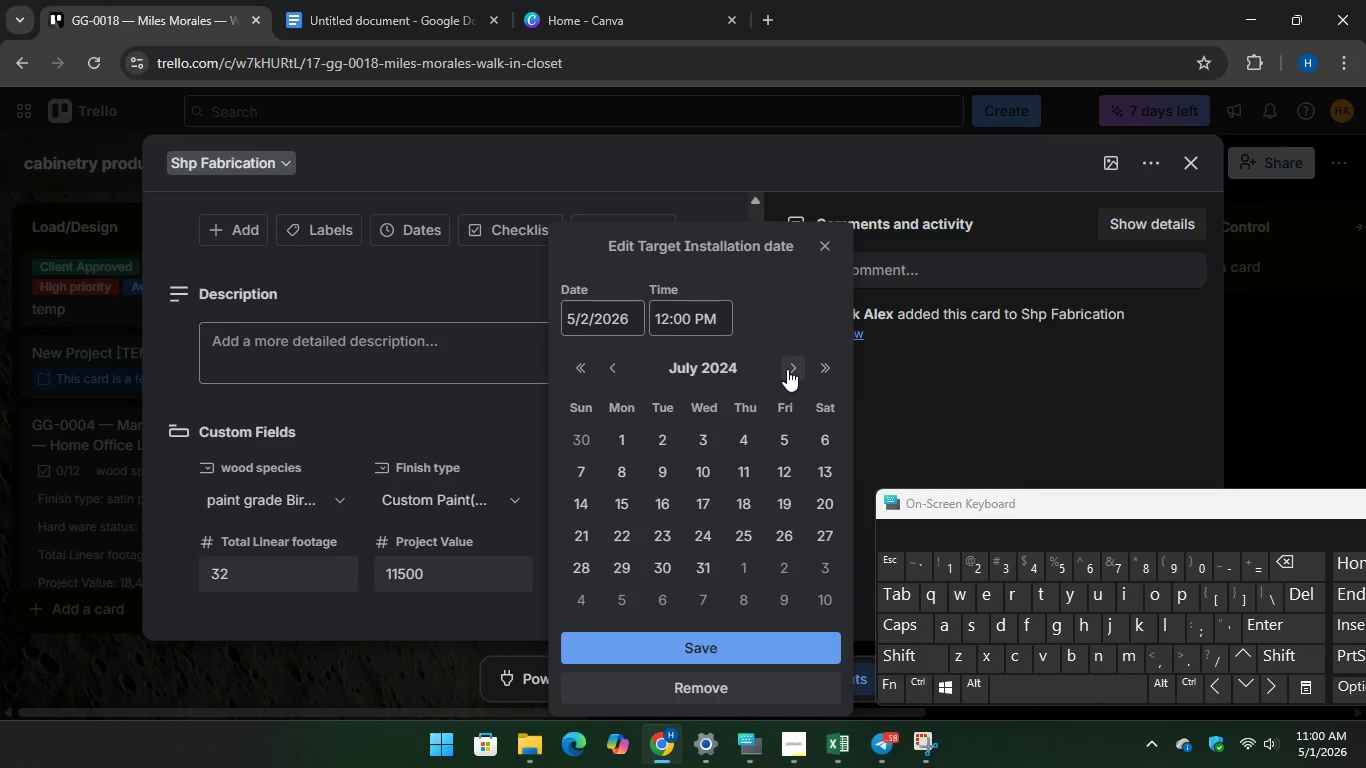 
triple_click([787, 369])
 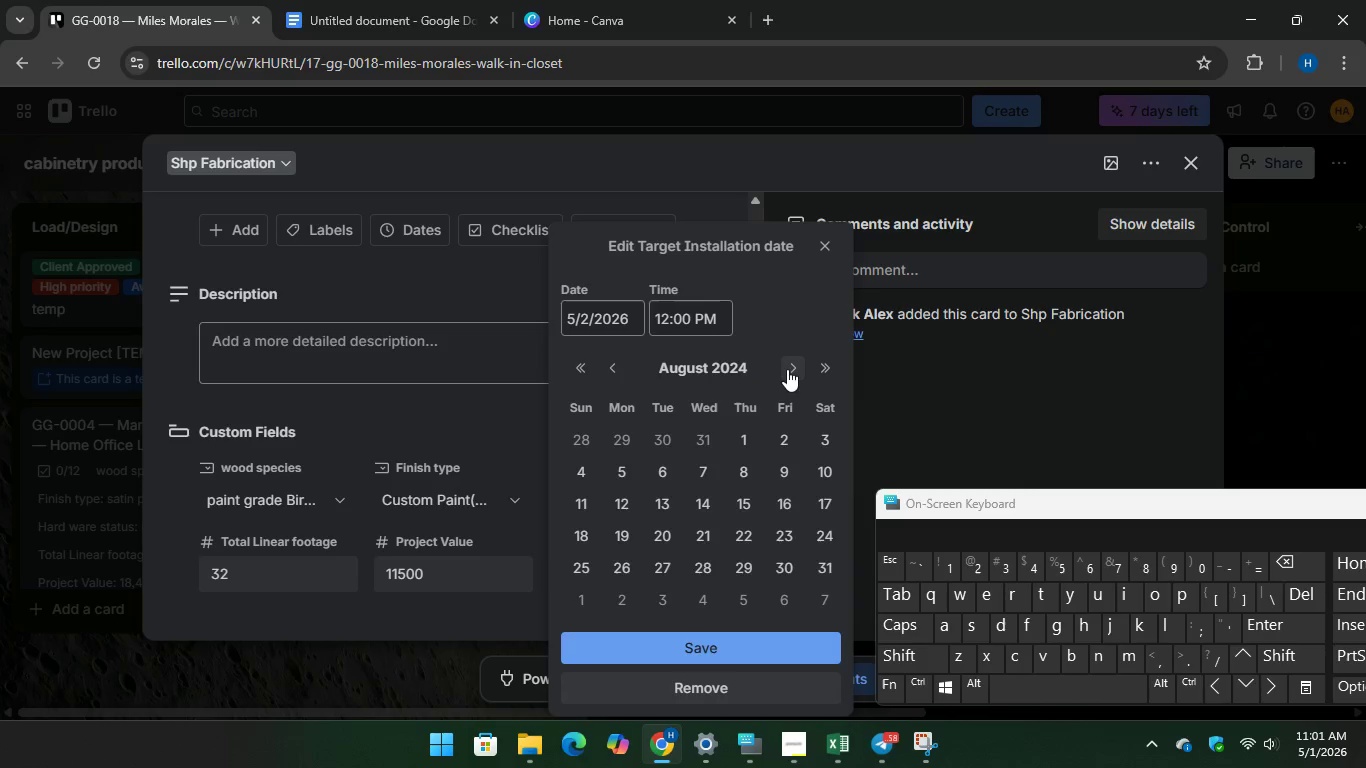 
triple_click([787, 369])
 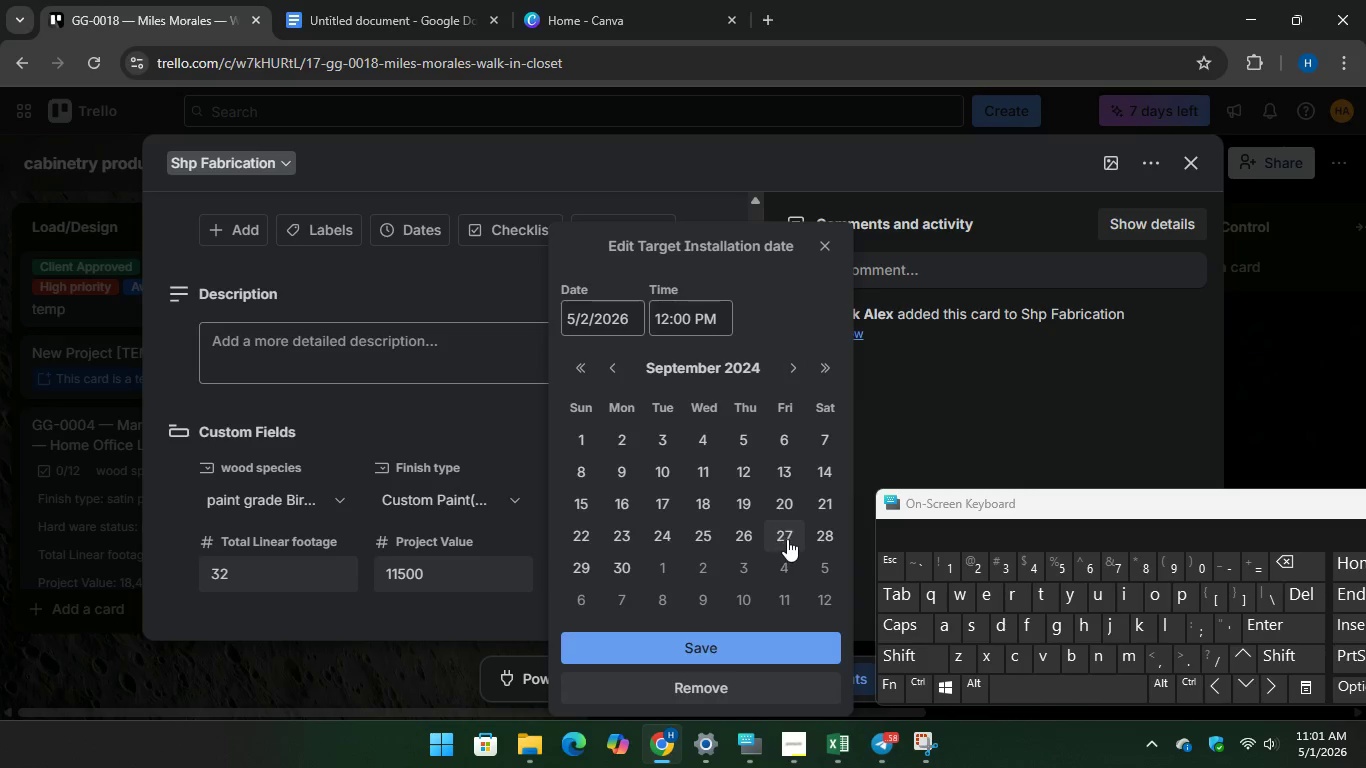 
left_click([817, 536])
 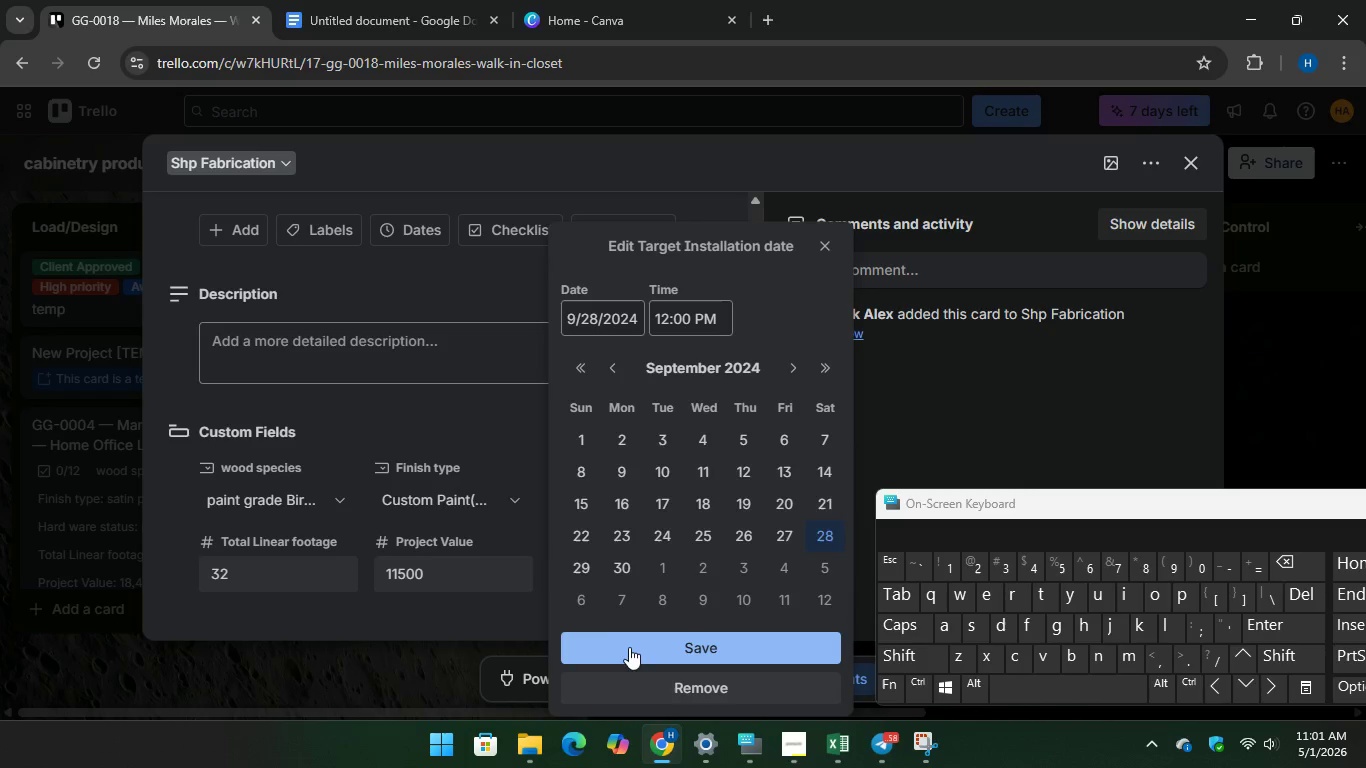 
left_click([631, 647])
 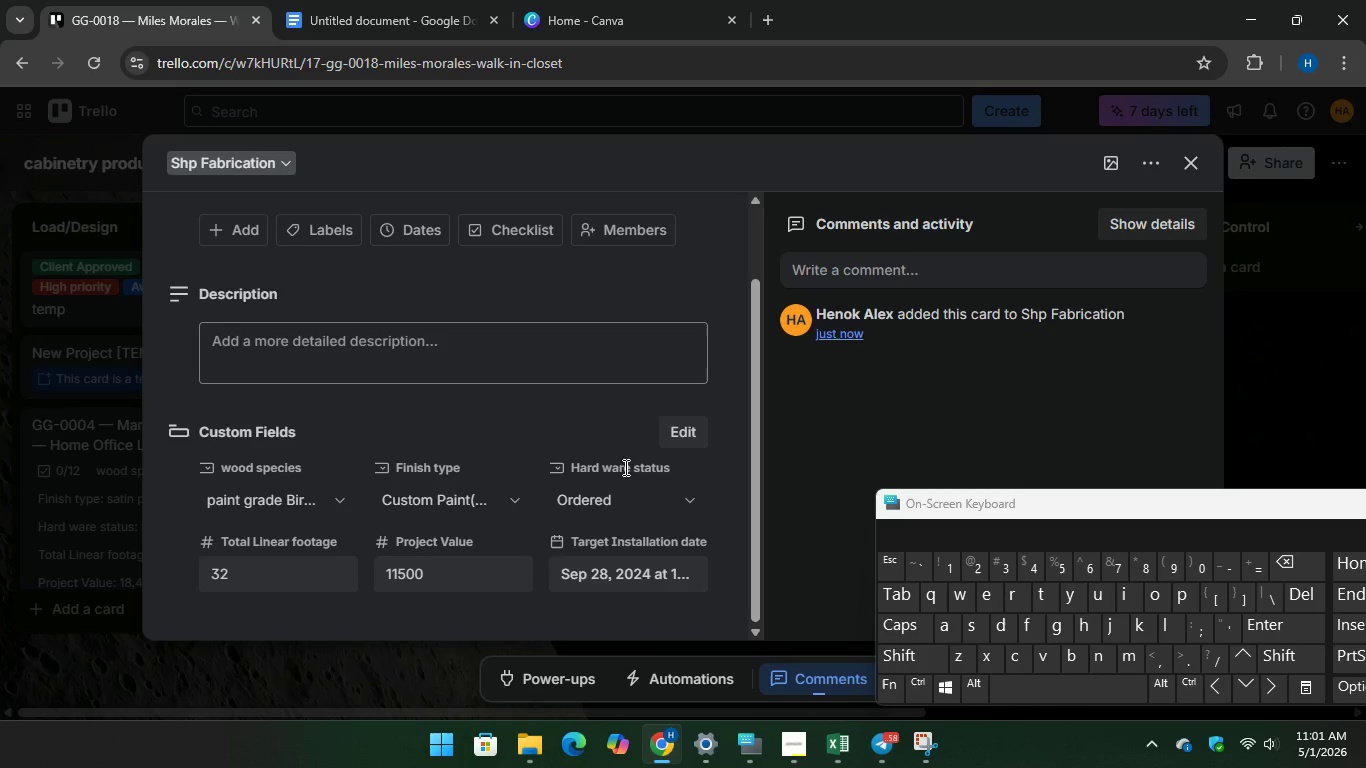 
scroll: coordinate [625, 465], scroll_direction: down, amount: 4.0
 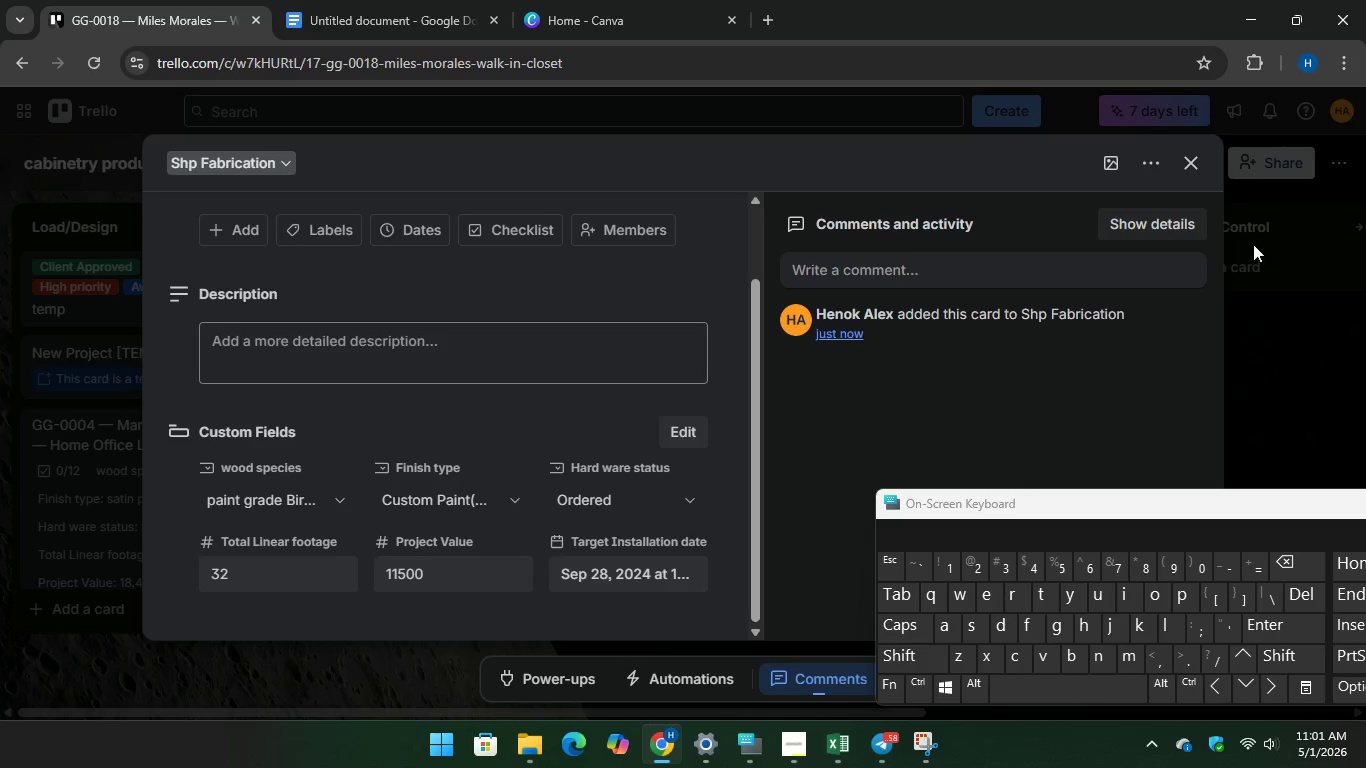 
left_click([1274, 271])
 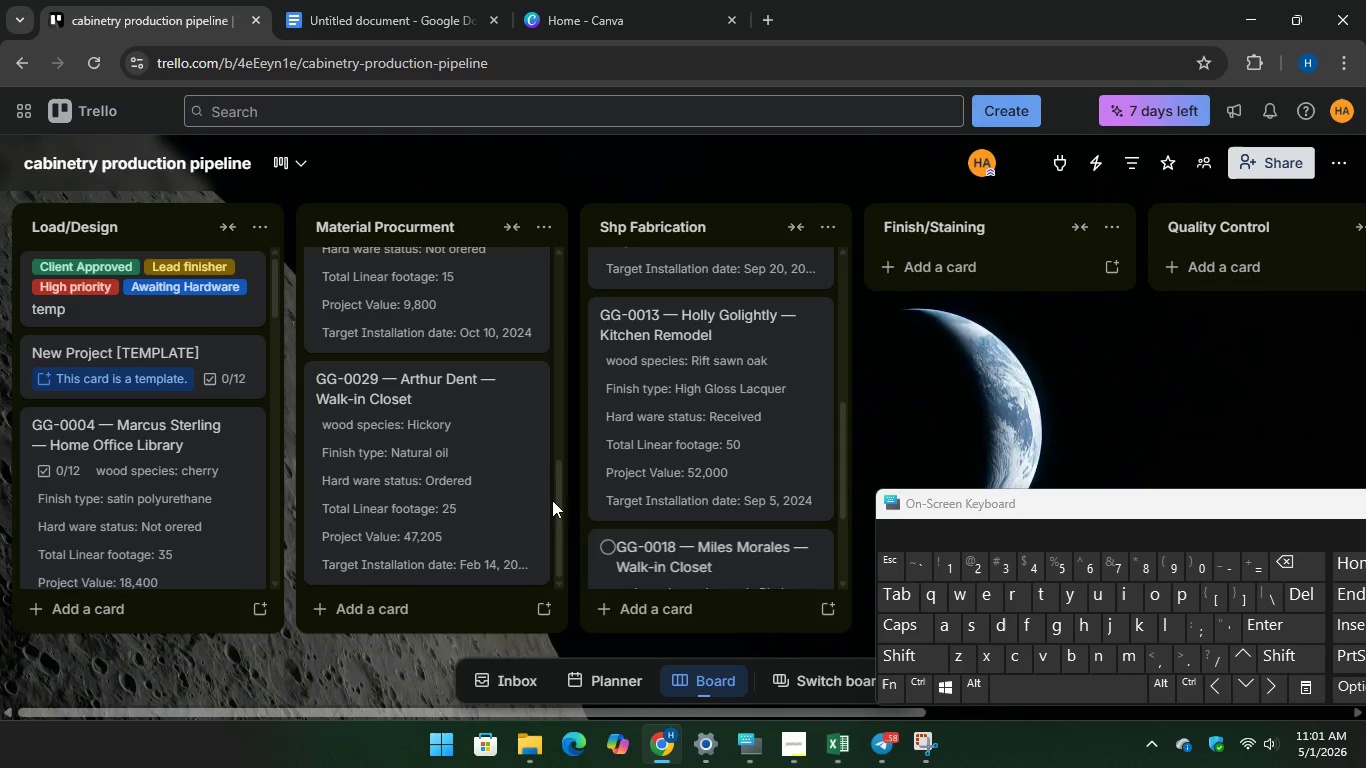 
scroll: coordinate [726, 454], scroll_direction: down, amount: 9.0
 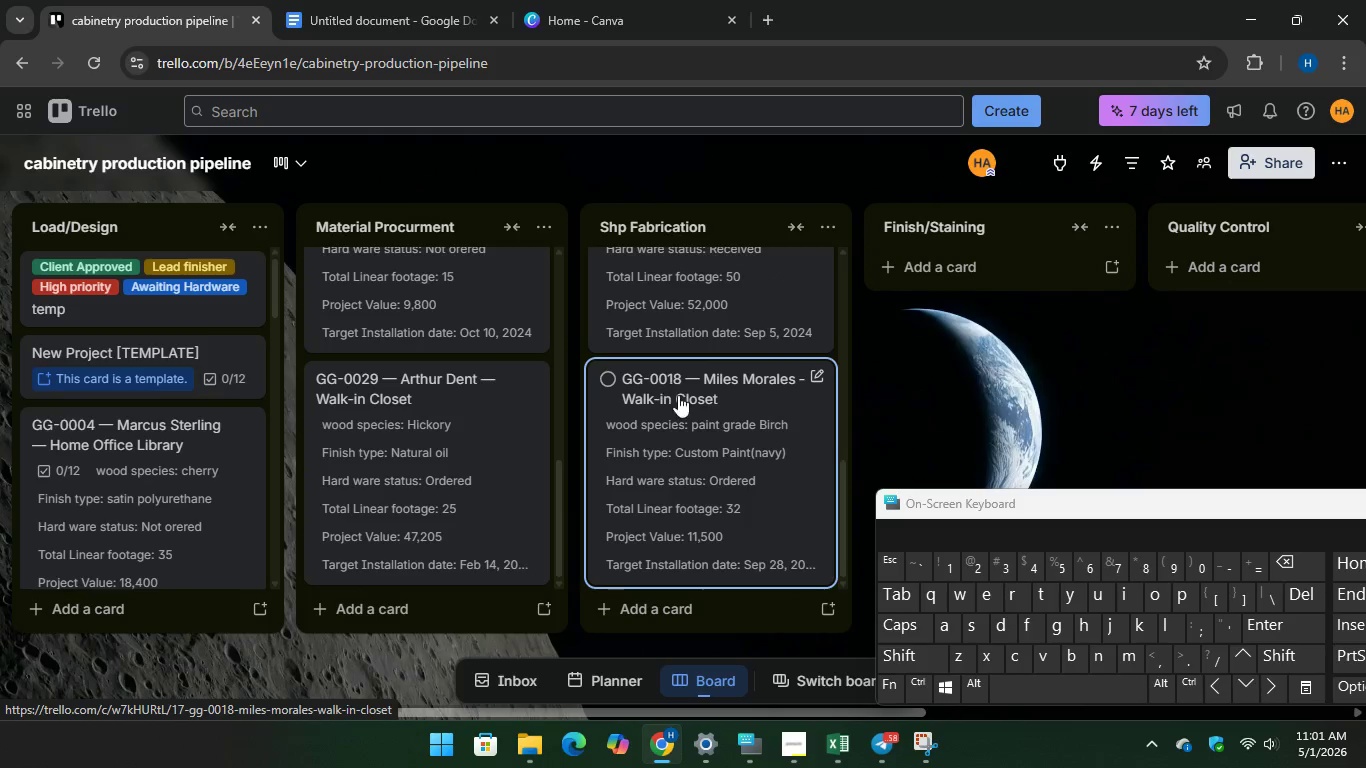 
scroll: coordinate [686, 406], scroll_direction: up, amount: 1.0
 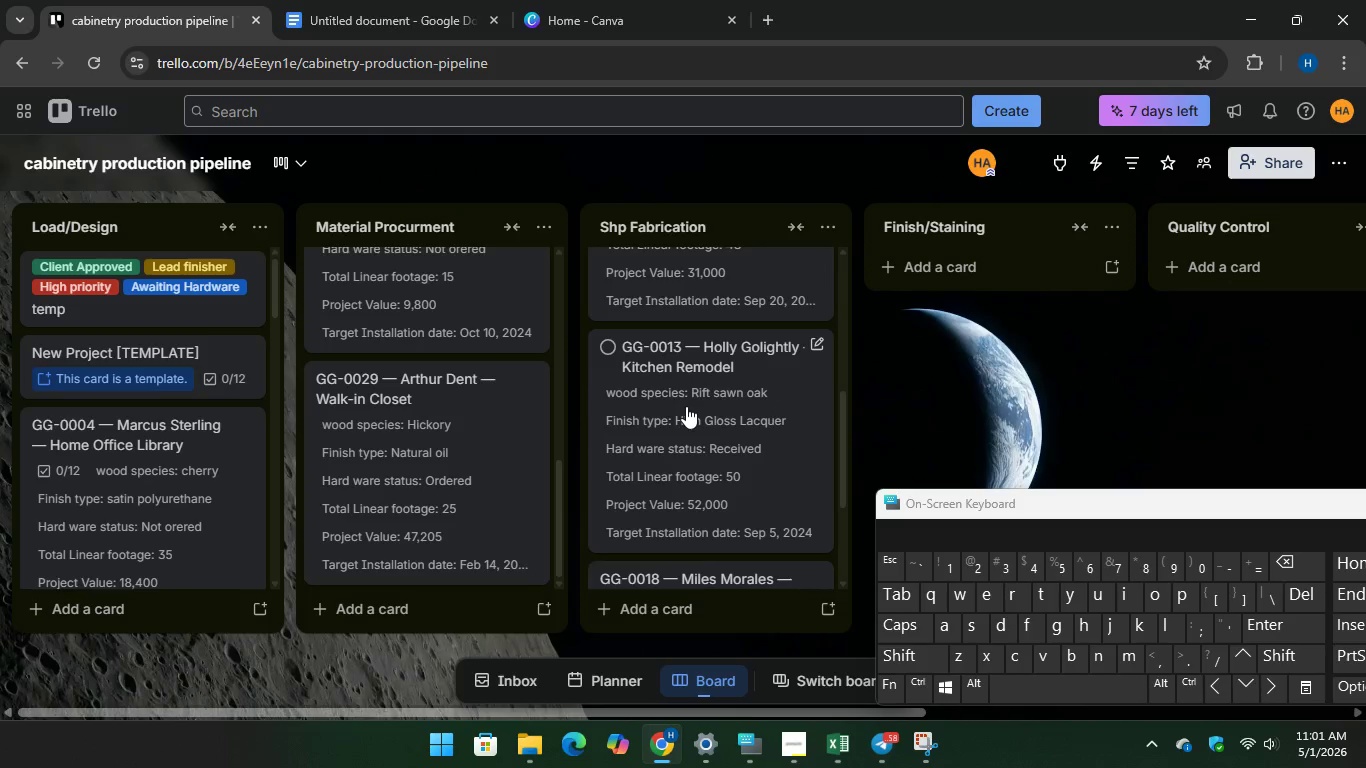 
scroll: coordinate [686, 407], scroll_direction: down, amount: 4.0
 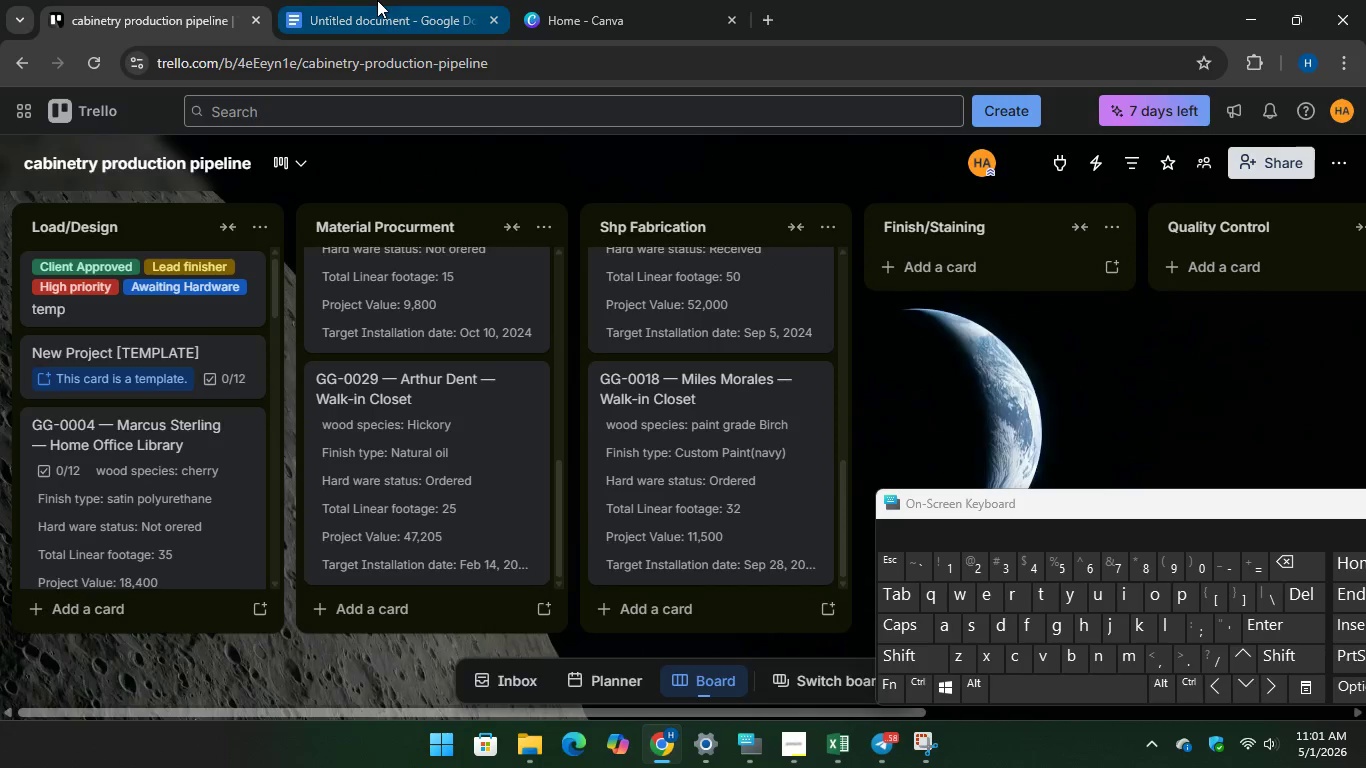 
left_click([377, 0])
 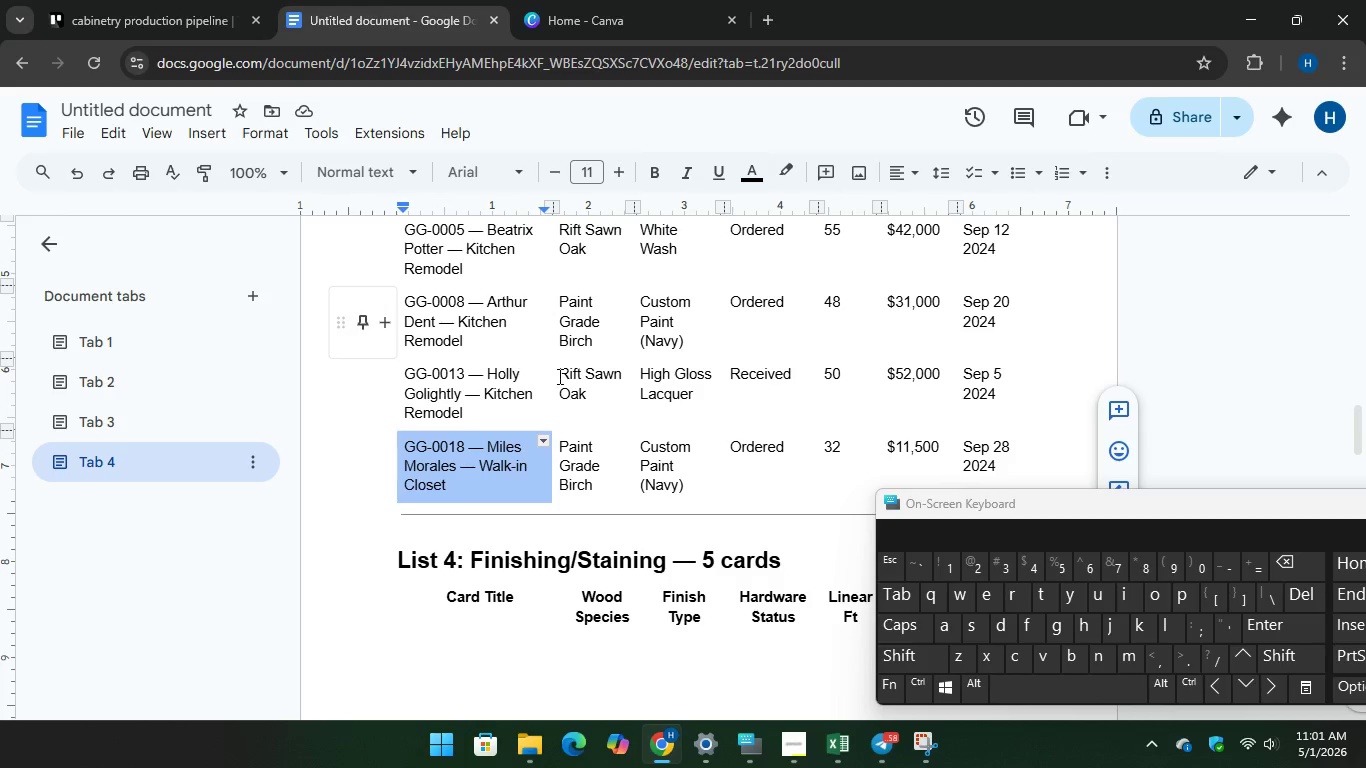 
scroll: coordinate [597, 382], scroll_direction: down, amount: 5.0
 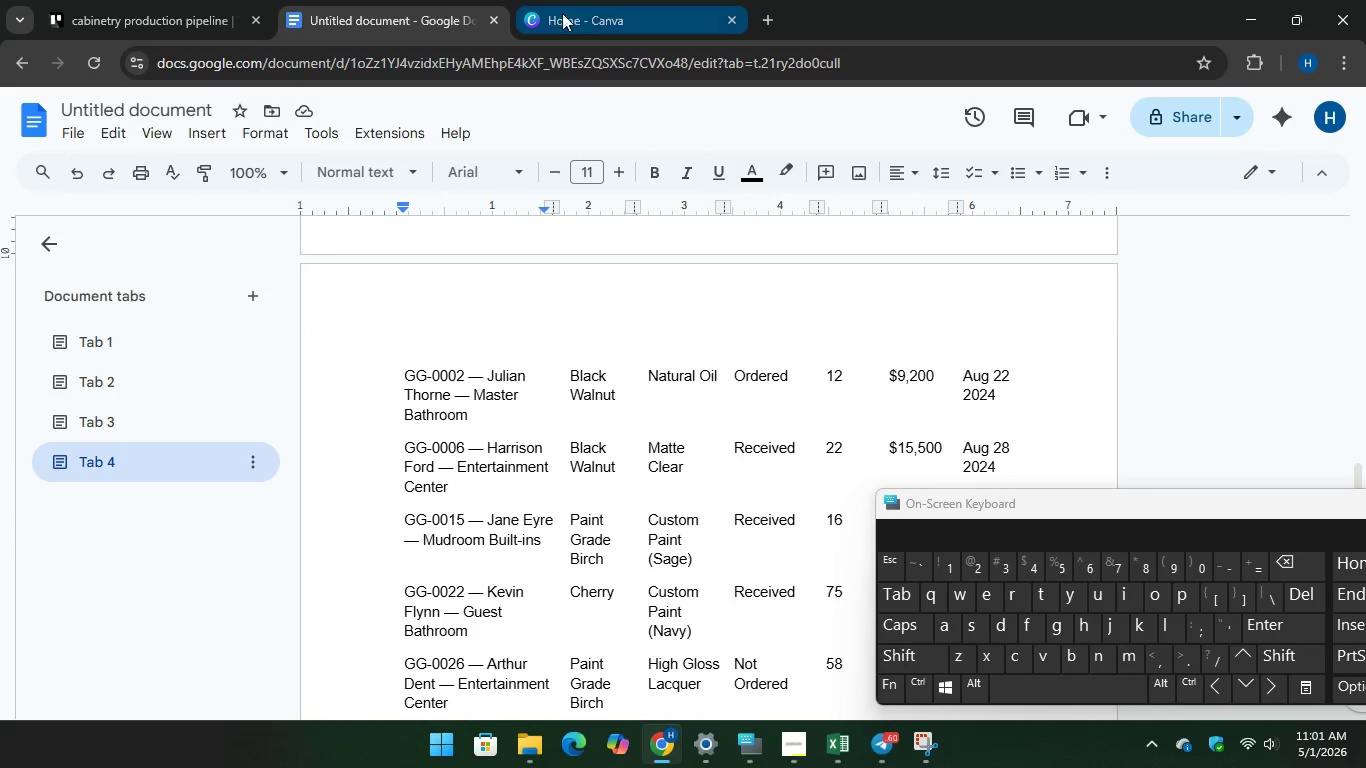 
left_click([124, 0])
 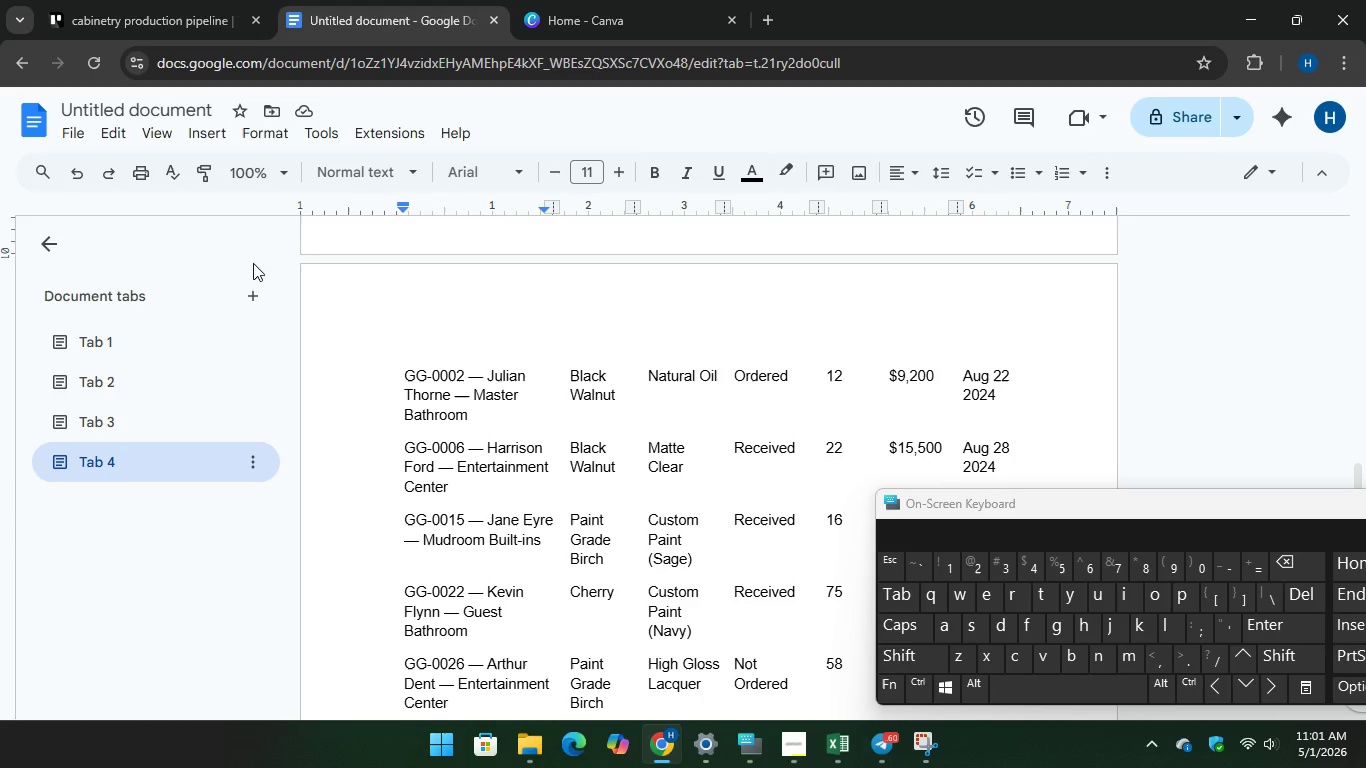 
wait(5.89)
 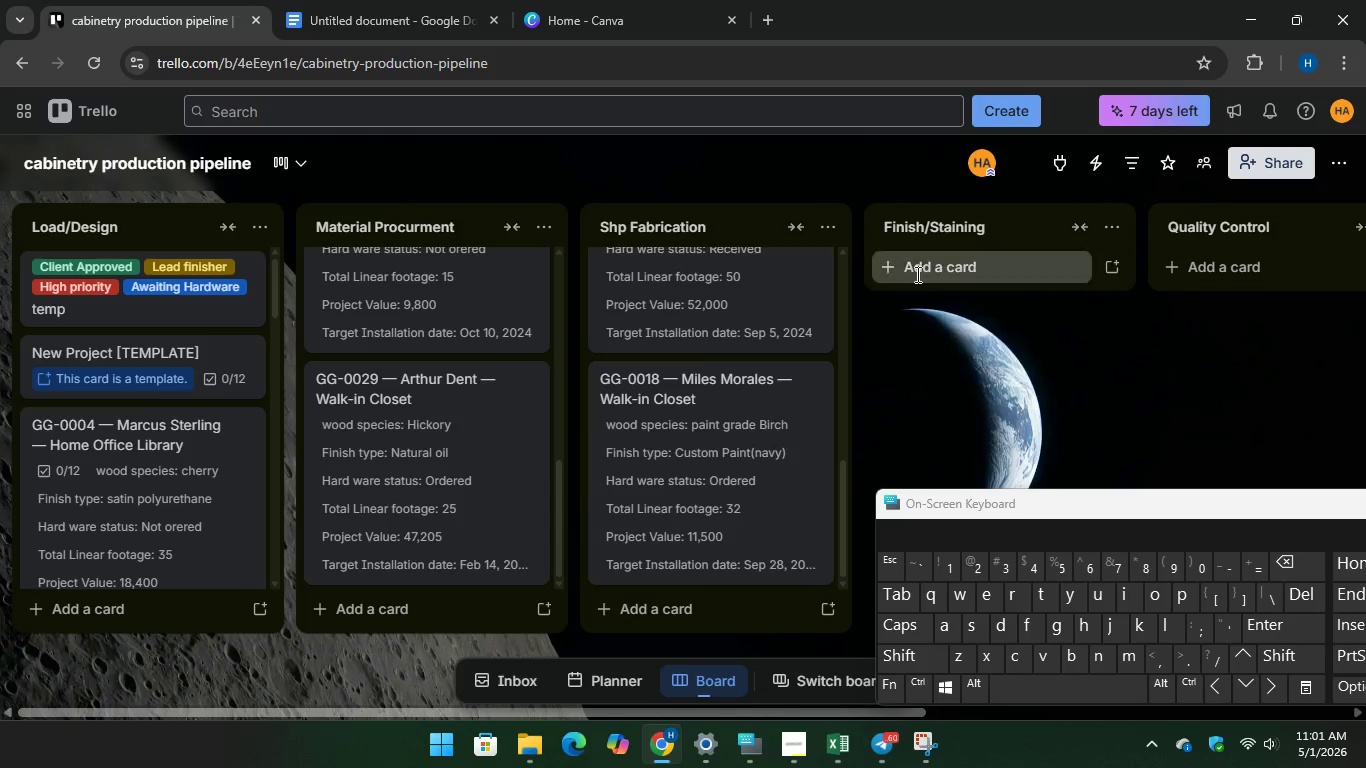 
left_click_drag(start_coordinate=[404, 371], to_coordinate=[503, 426])
 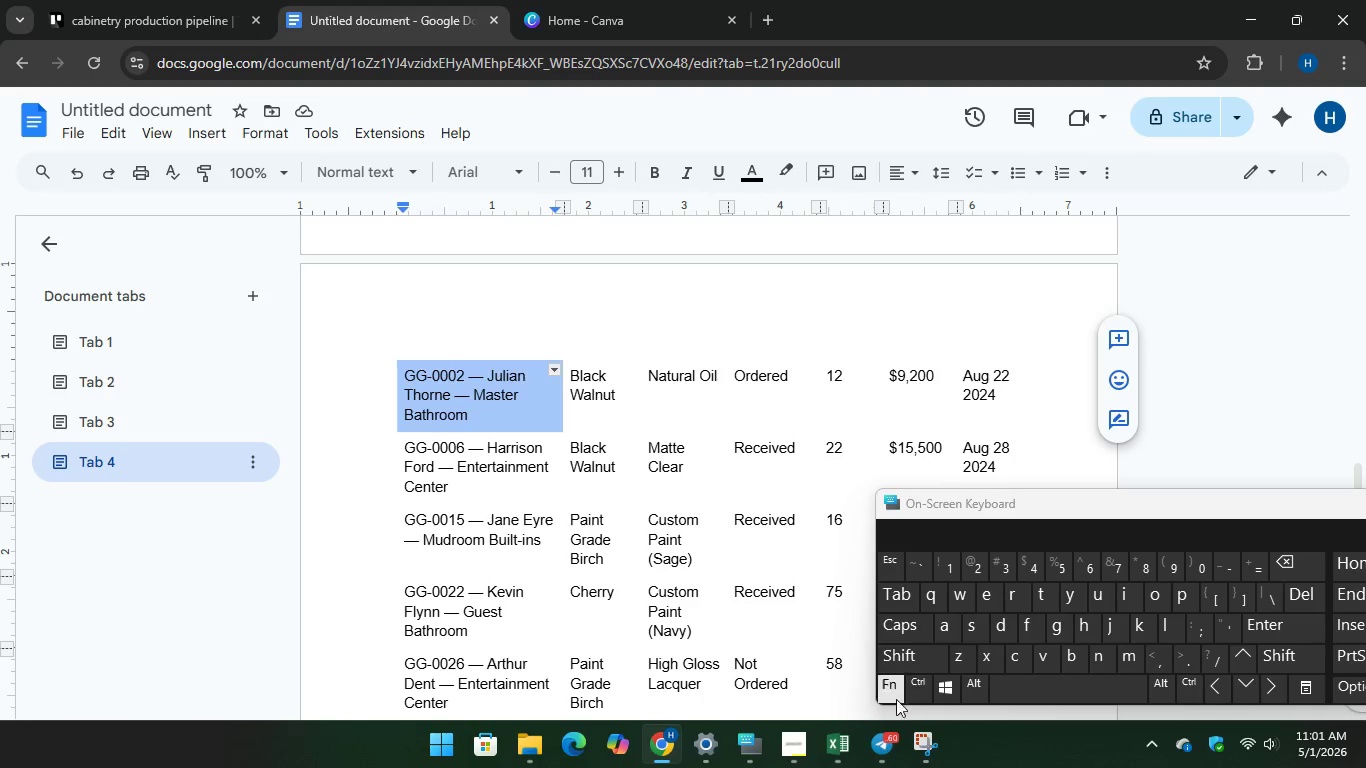 
key(Control+C)
 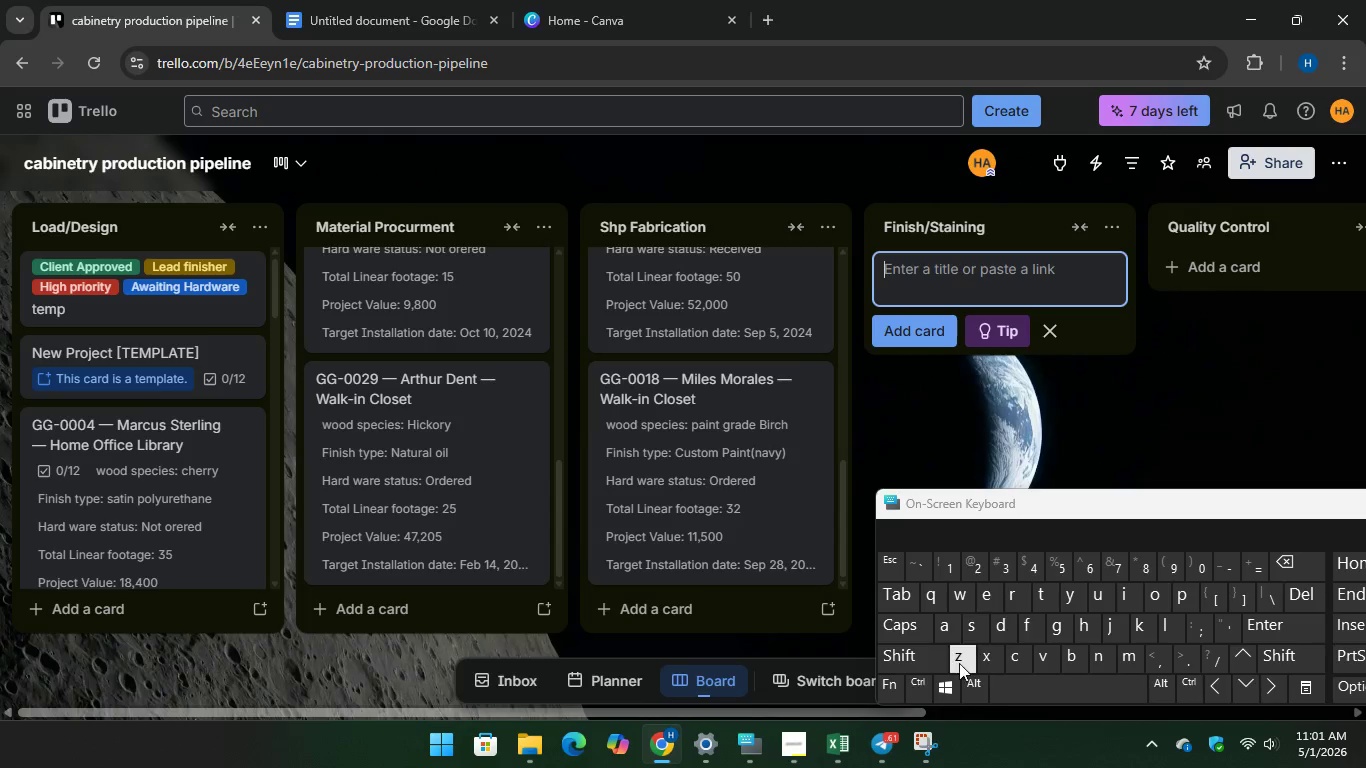 
key(Control+V)
 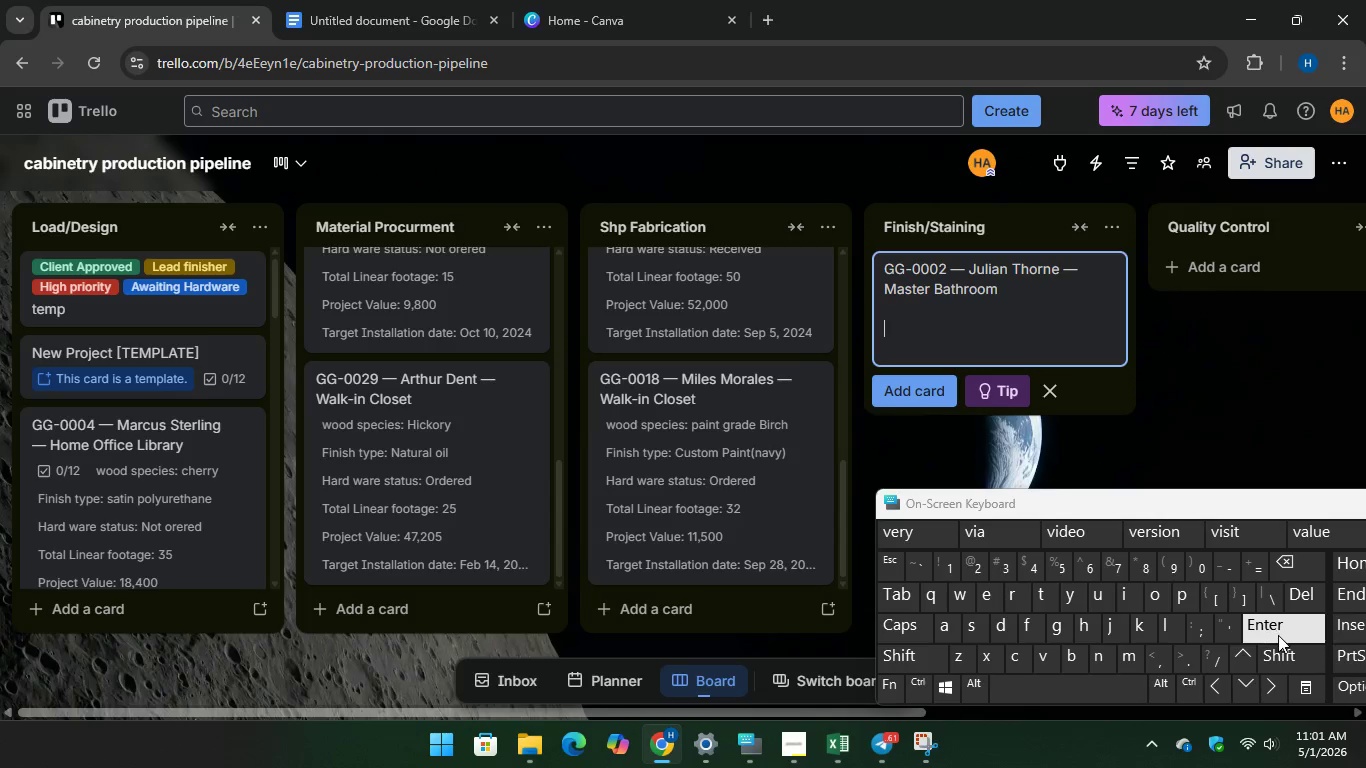 
key(Enter)
 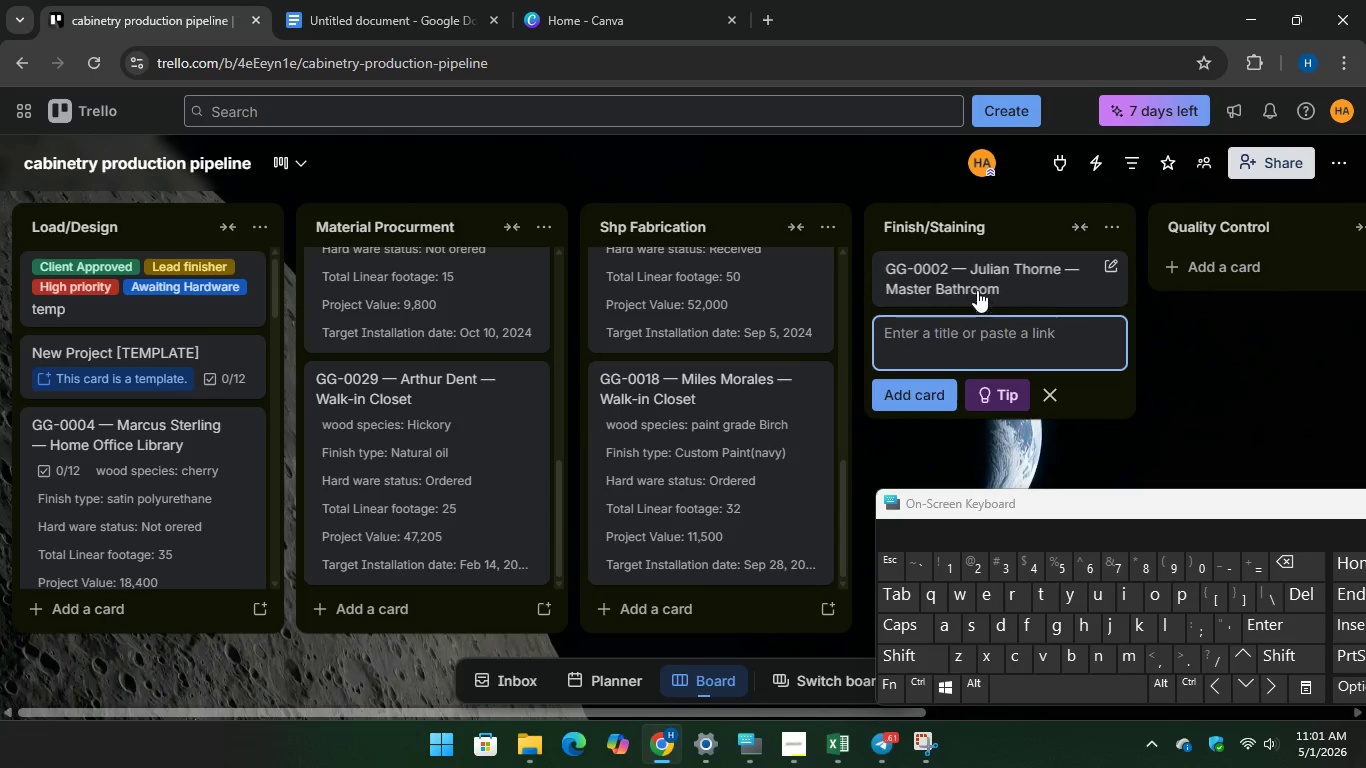 
left_click([976, 282])
 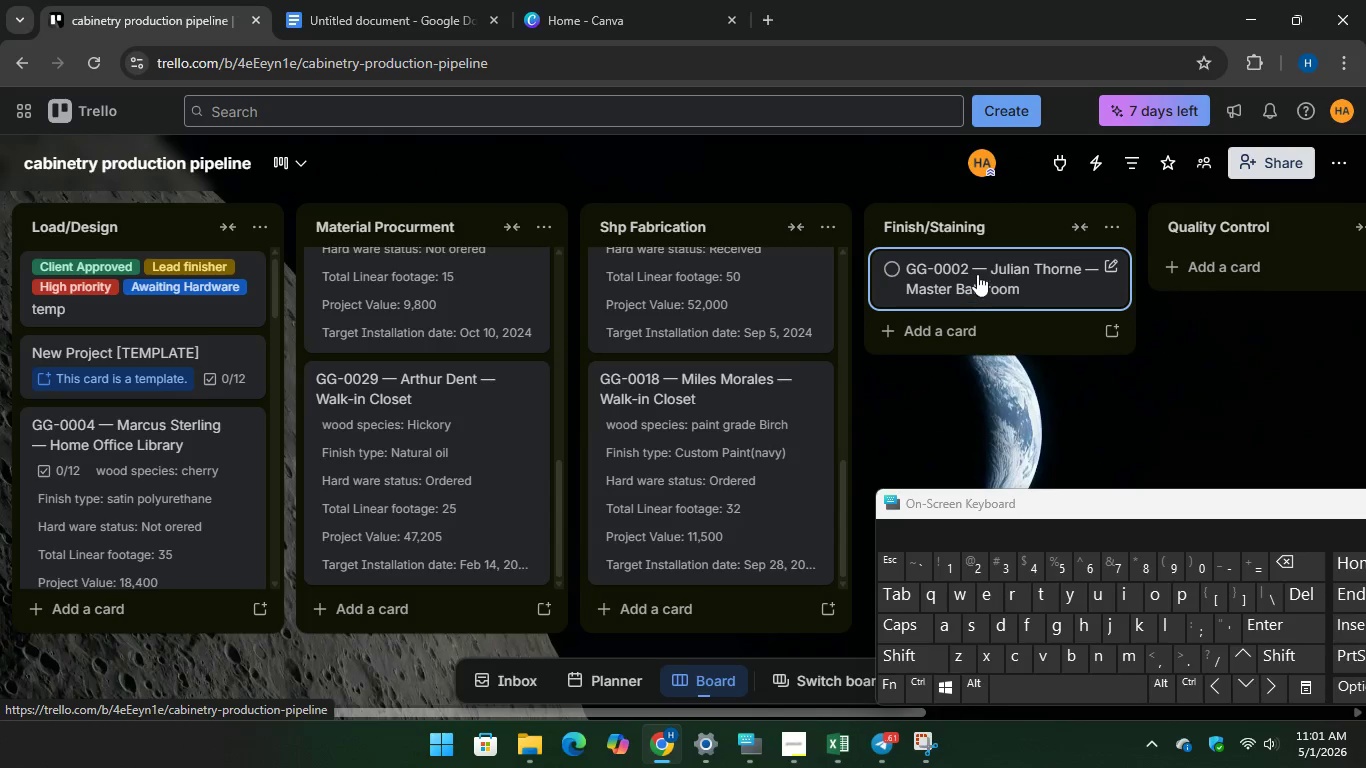 
left_click([978, 274])
 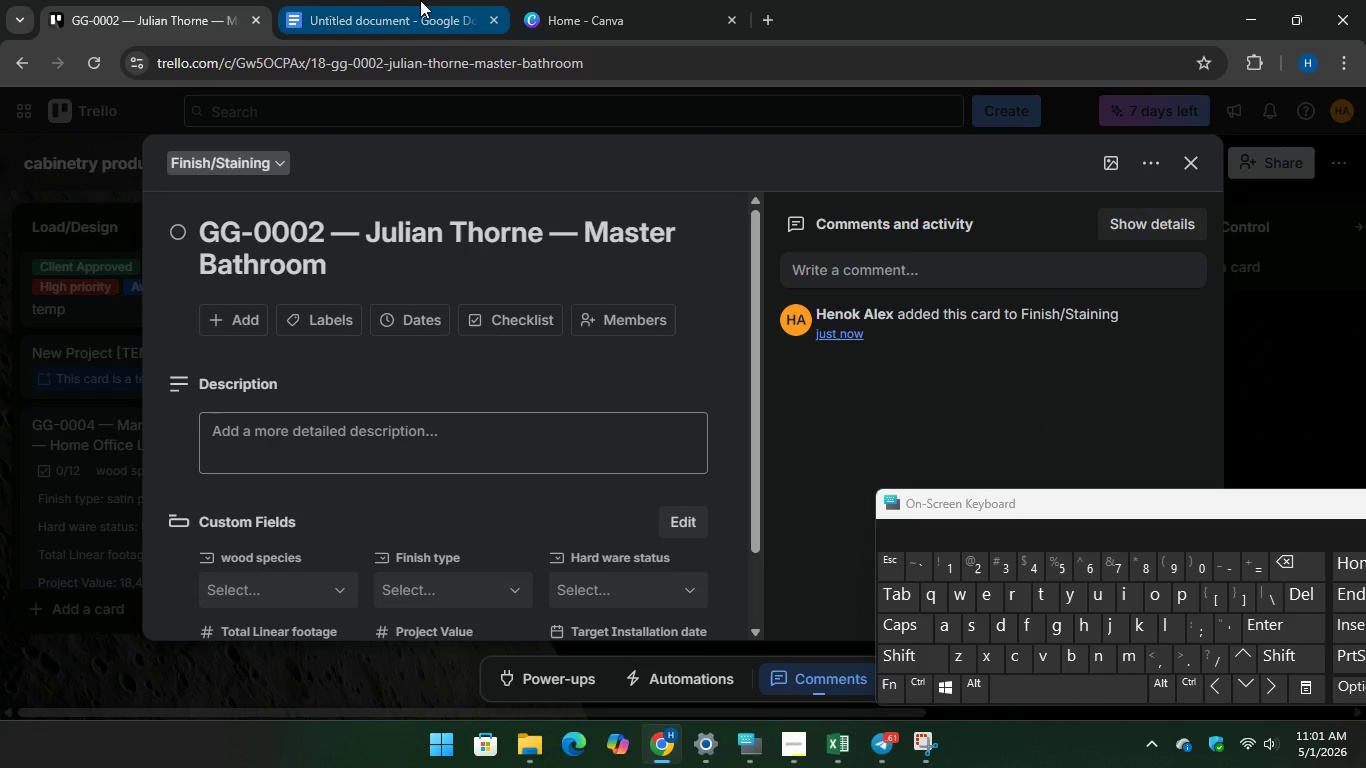 
left_click([420, 0])
 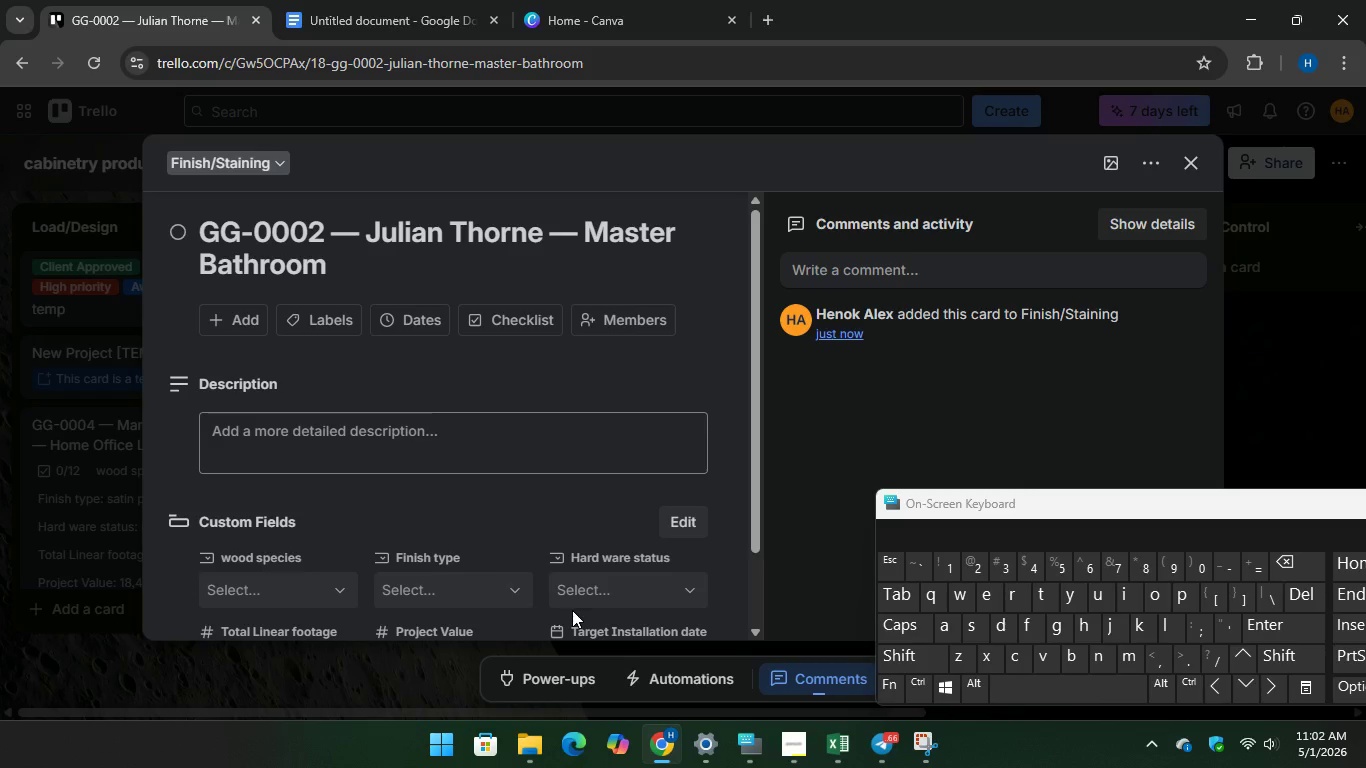 
wait(50.12)
 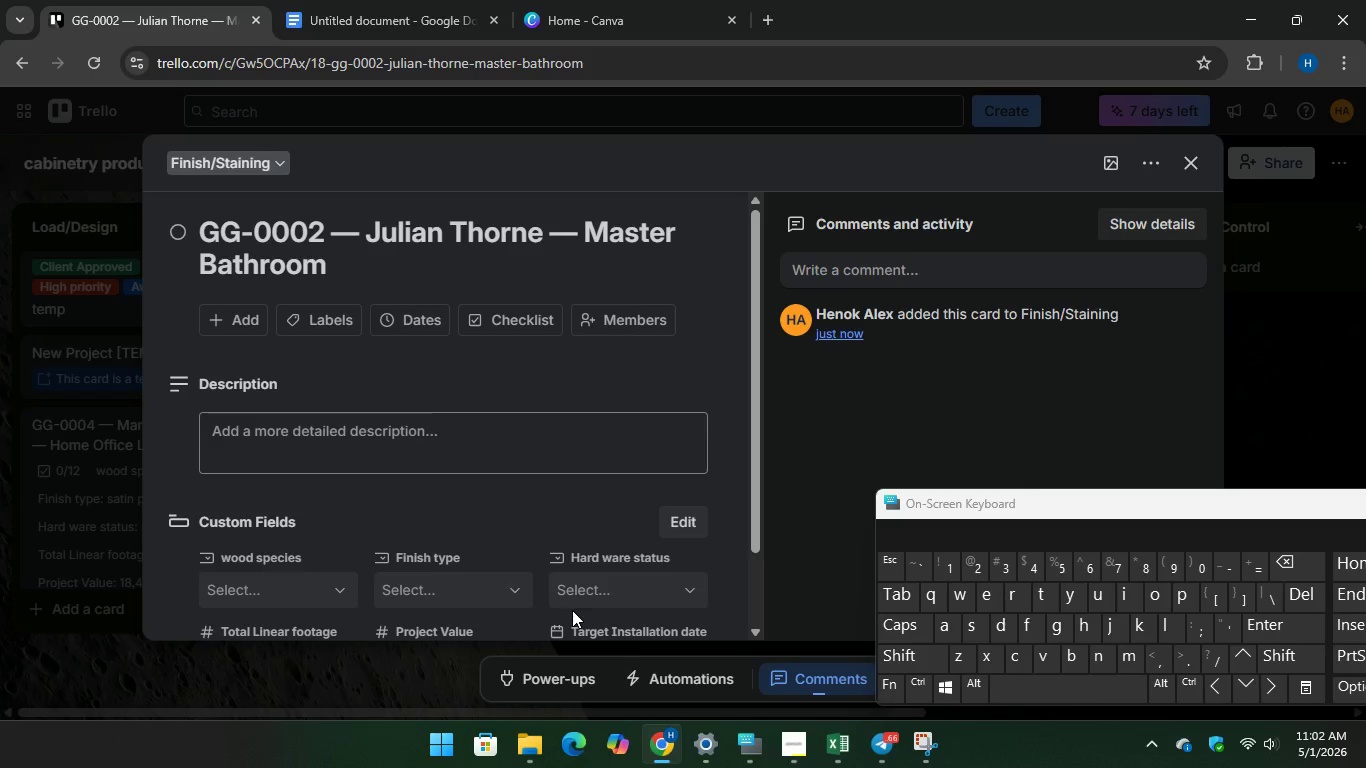 
left_click([359, 25])
 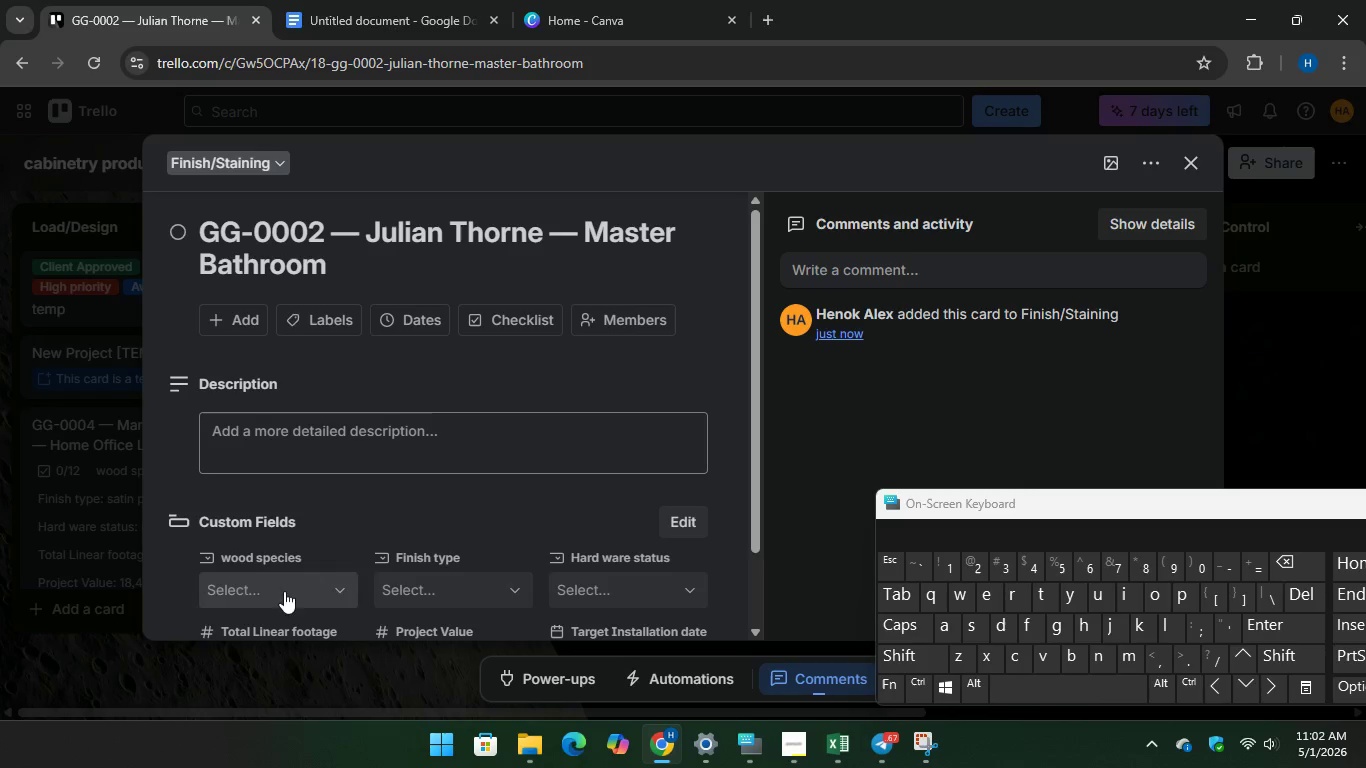 
wait(7.53)
 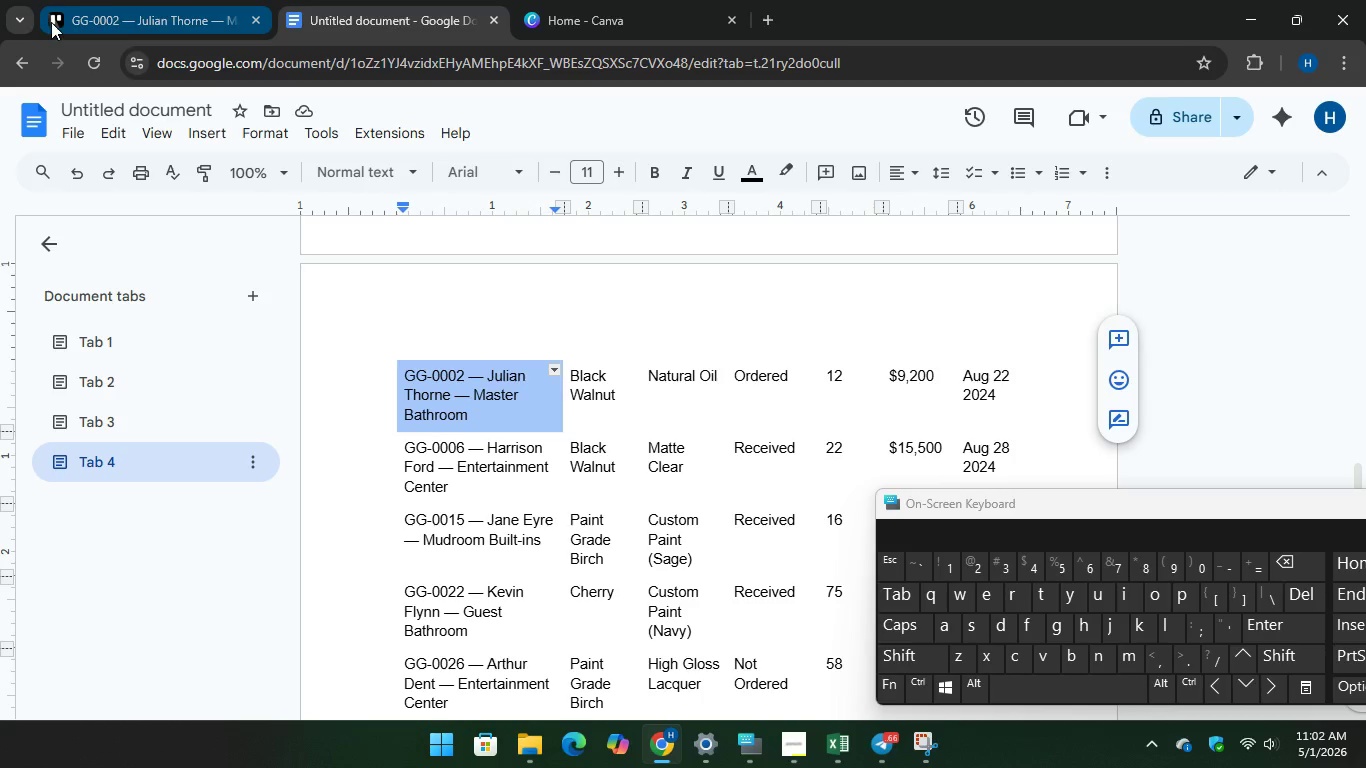 
left_click([145, 6])
 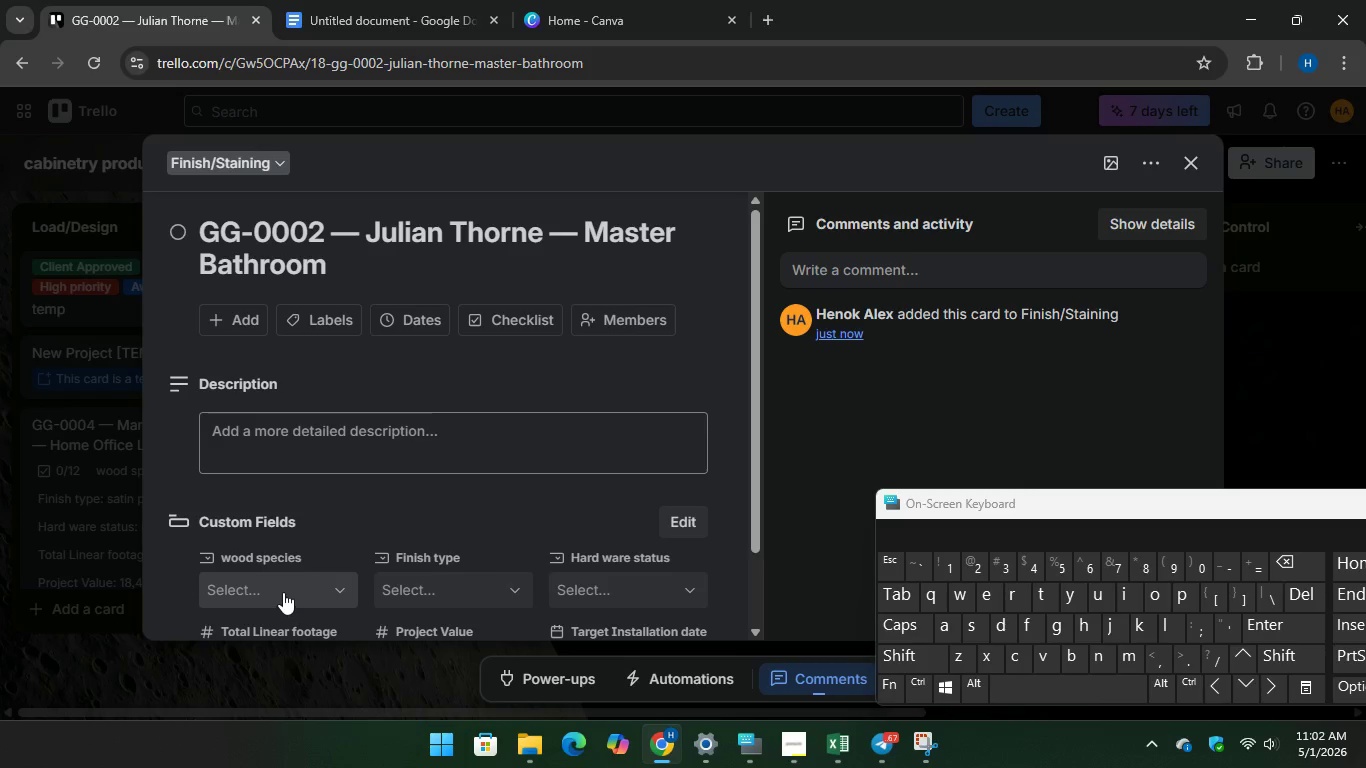 
left_click([283, 591])
 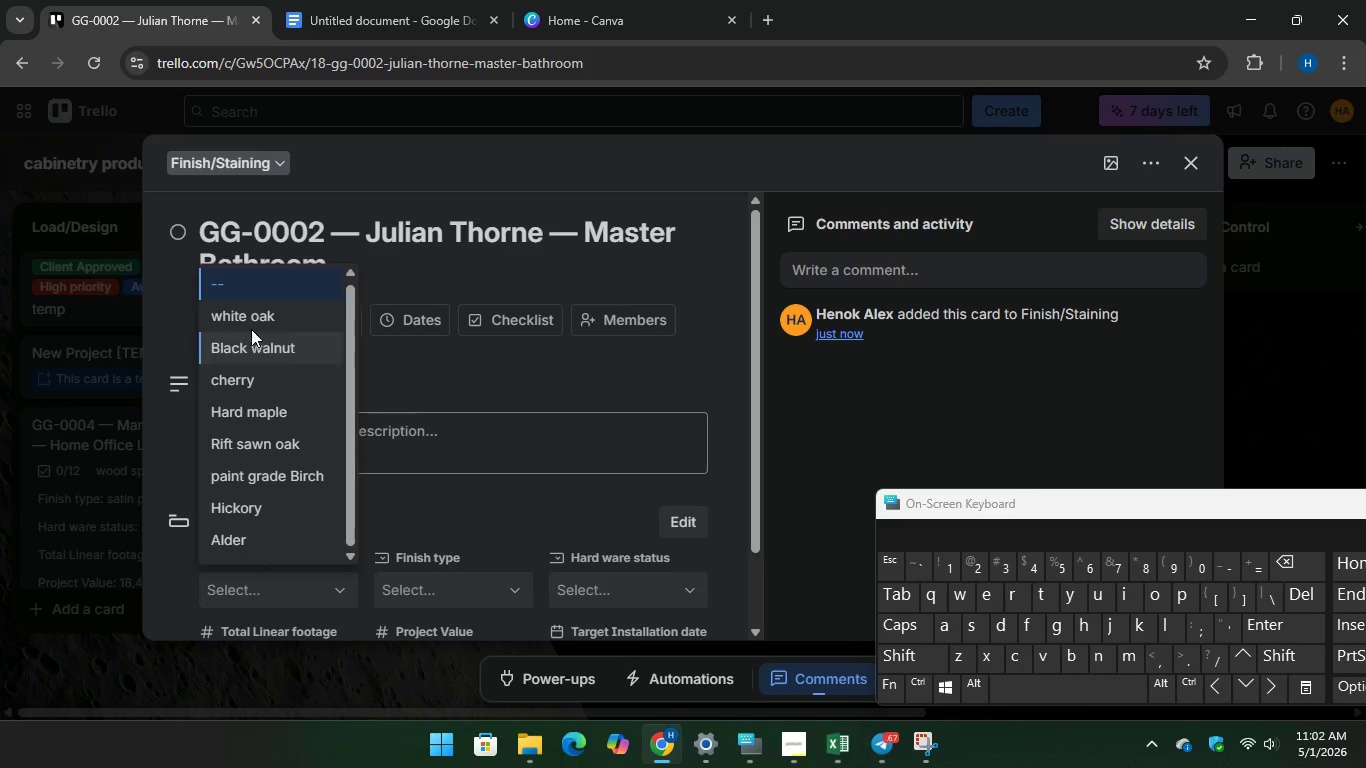 
left_click([247, 345])
 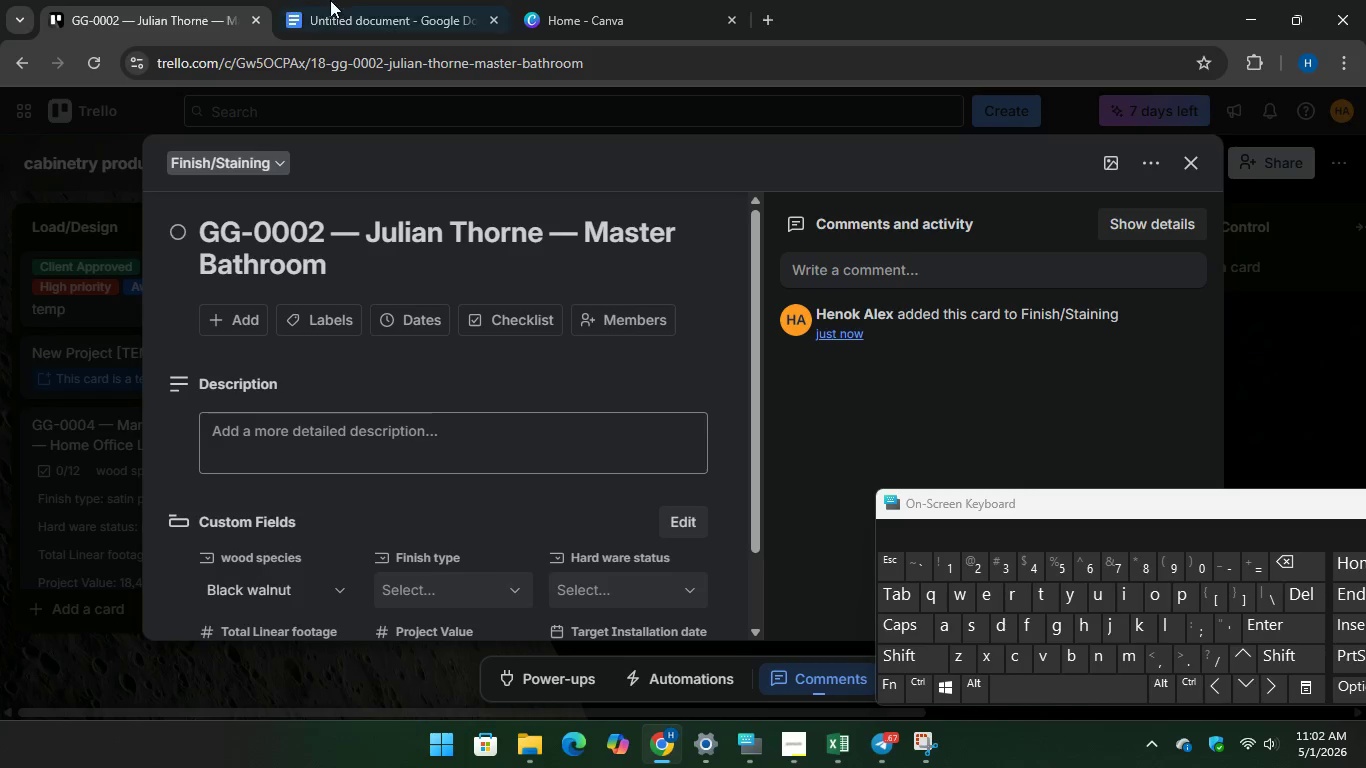 
left_click([347, 0])
 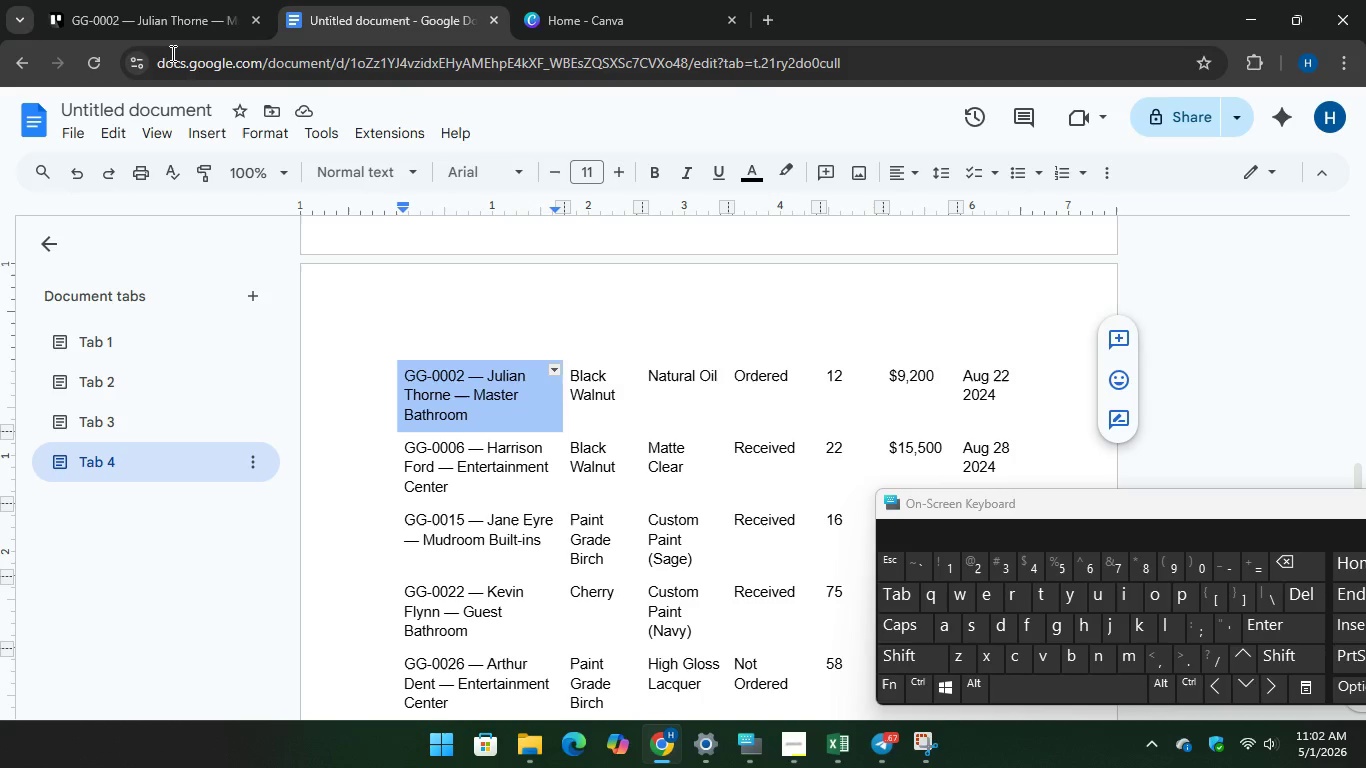 
left_click_drag(start_coordinate=[131, 11], to_coordinate=[131, 6])
 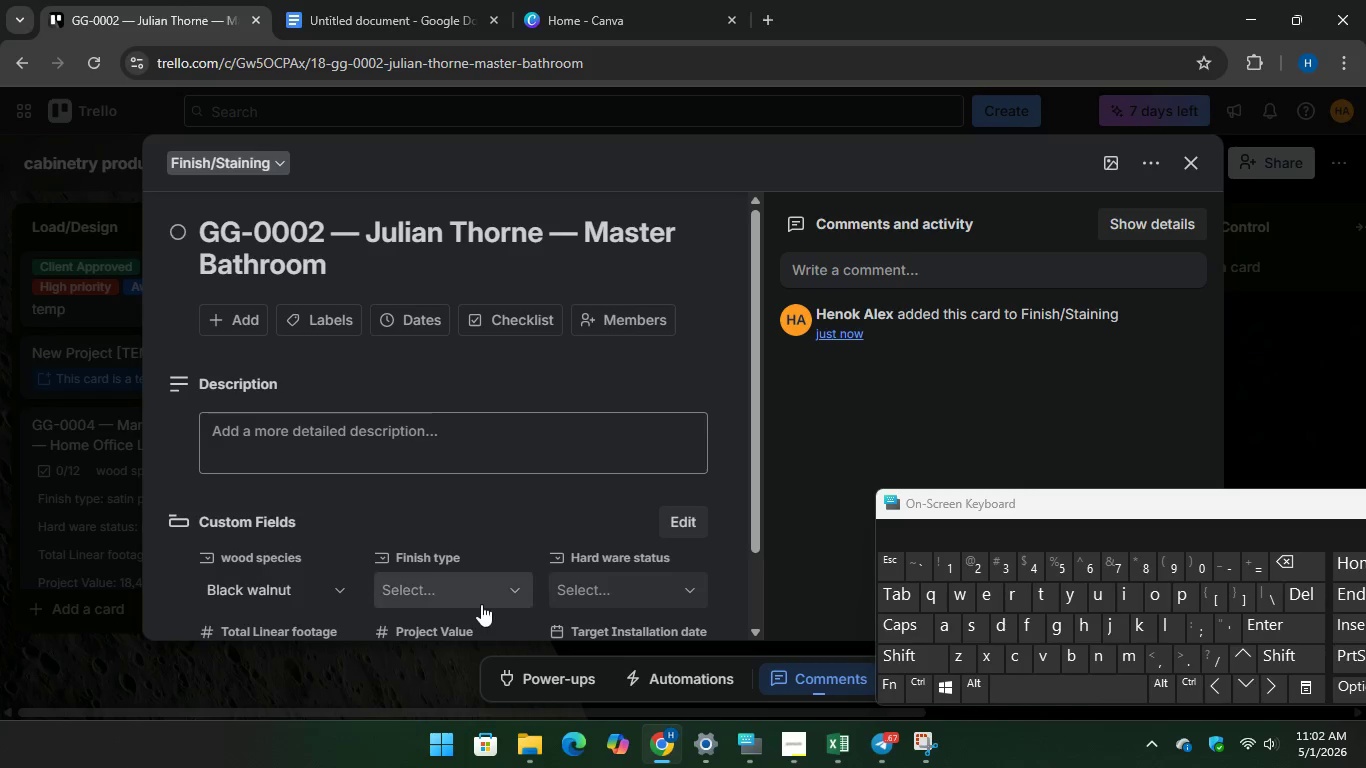 
left_click([481, 588])
 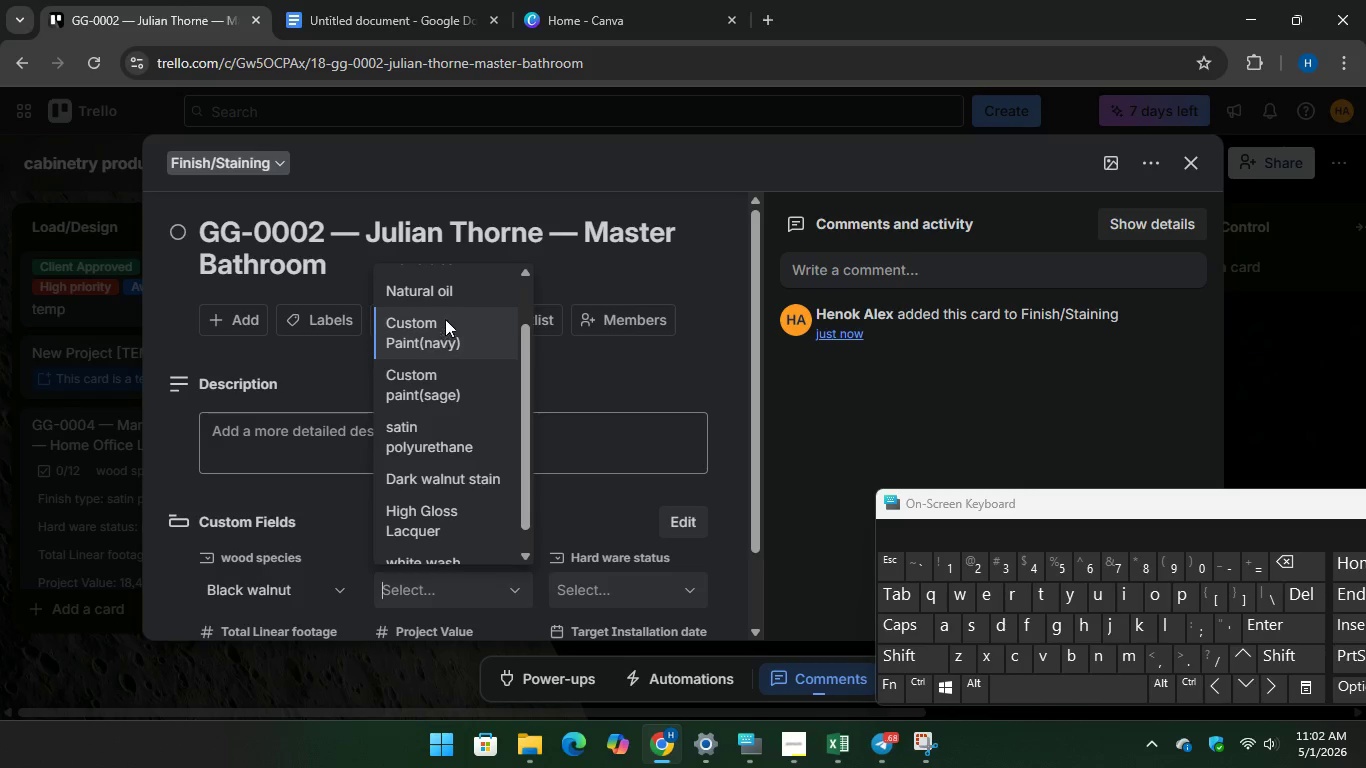 
left_click([442, 300])
 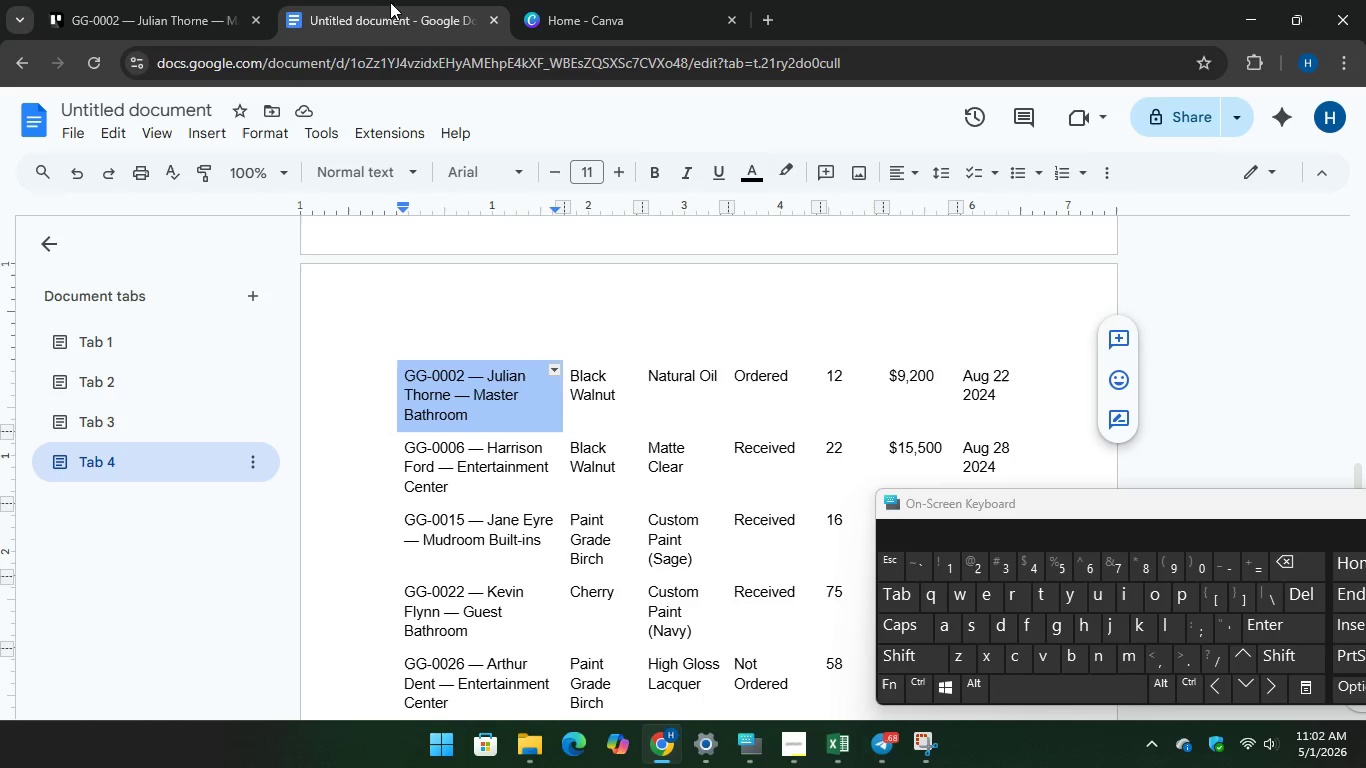 
left_click([132, 0])
 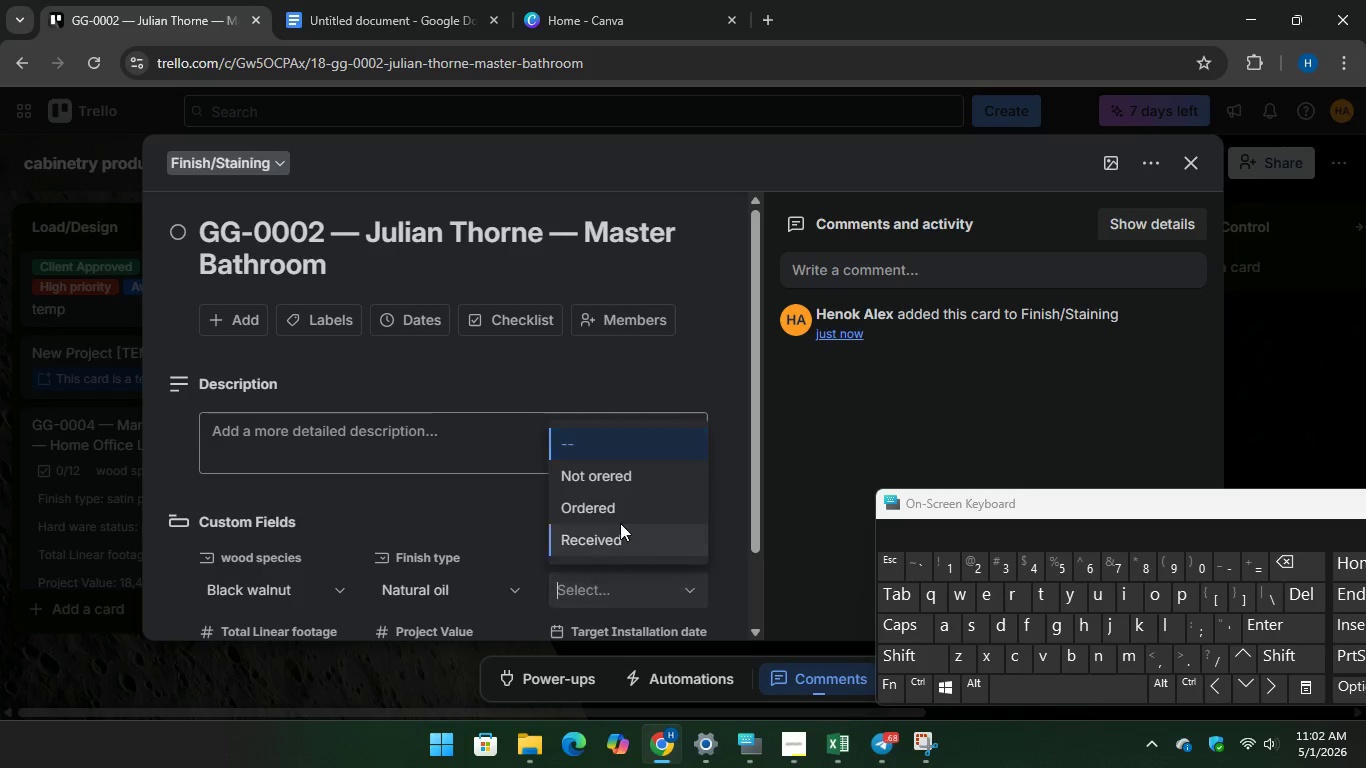 
left_click([618, 513])
 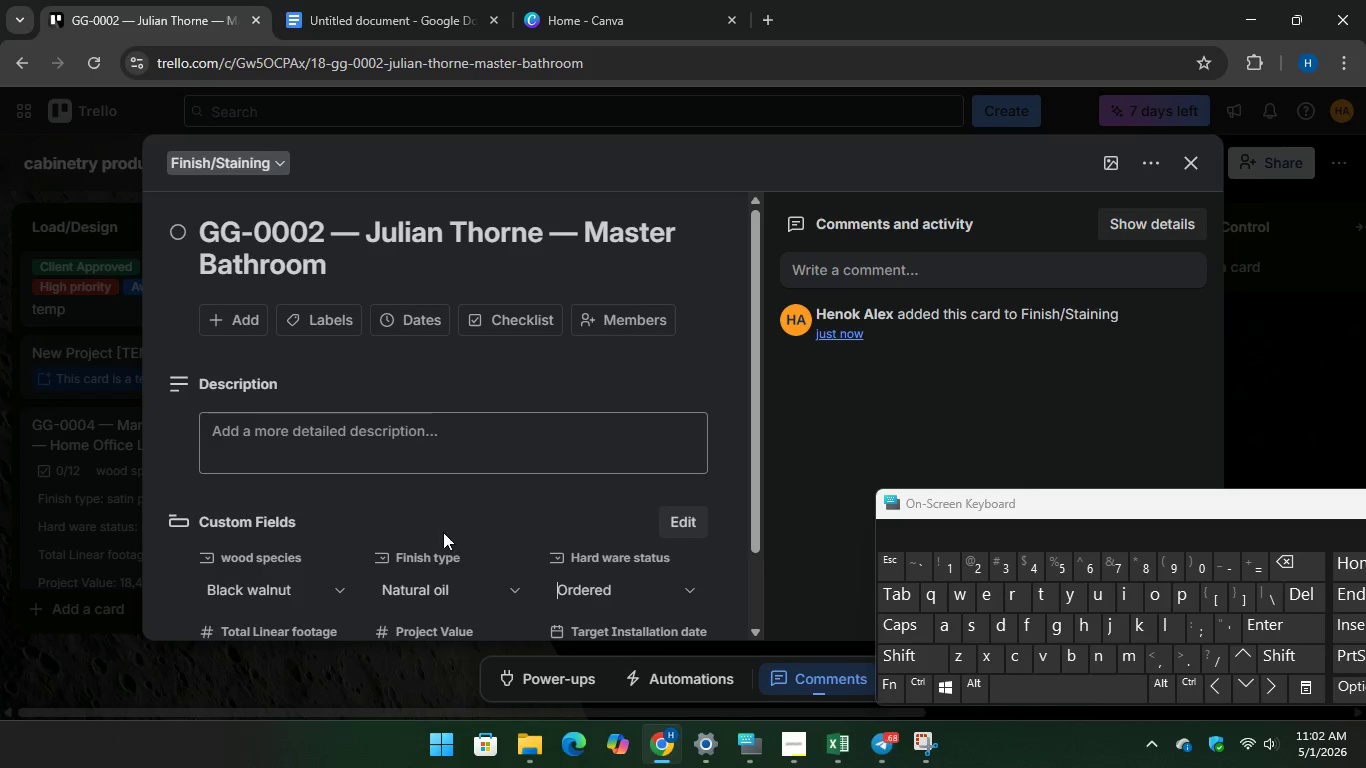 
scroll: coordinate [443, 529], scroll_direction: down, amount: 2.0
 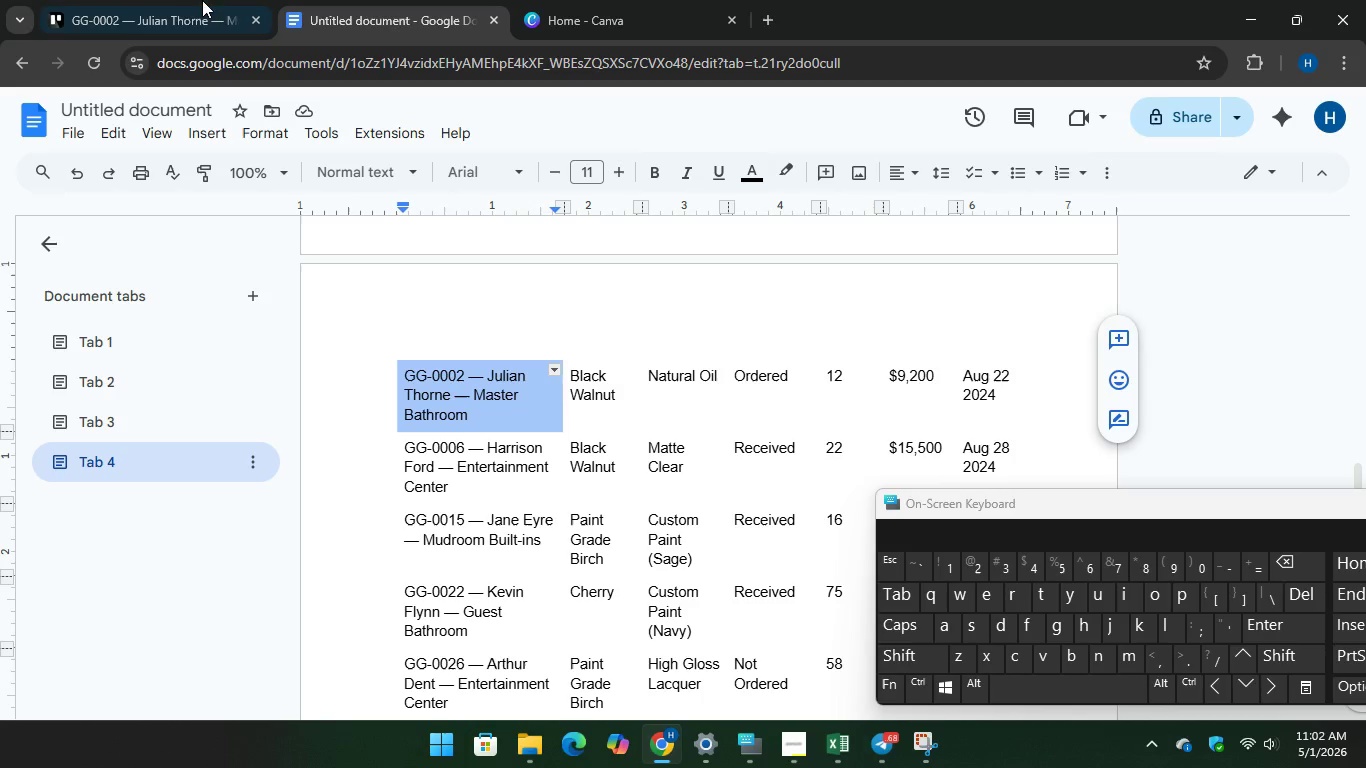 
left_click([164, 7])
 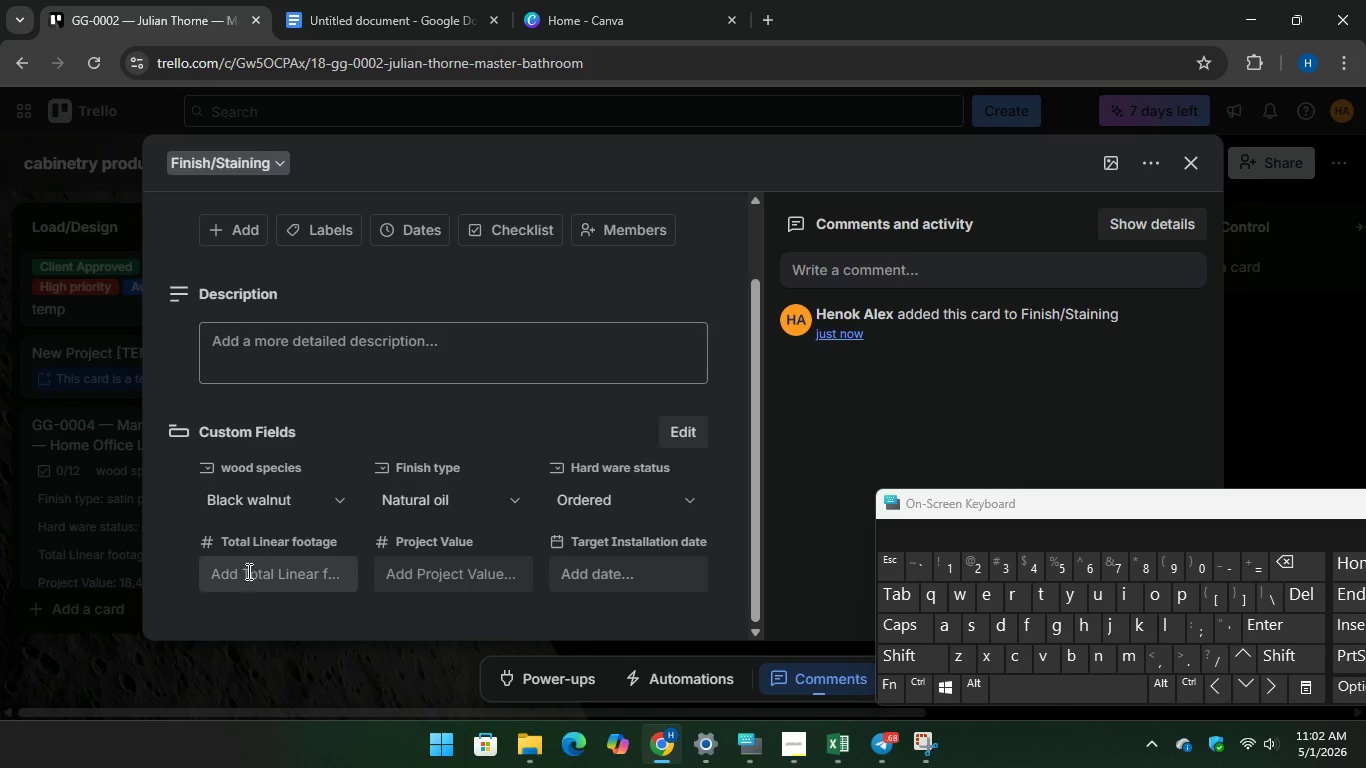 
left_click([249, 574])
 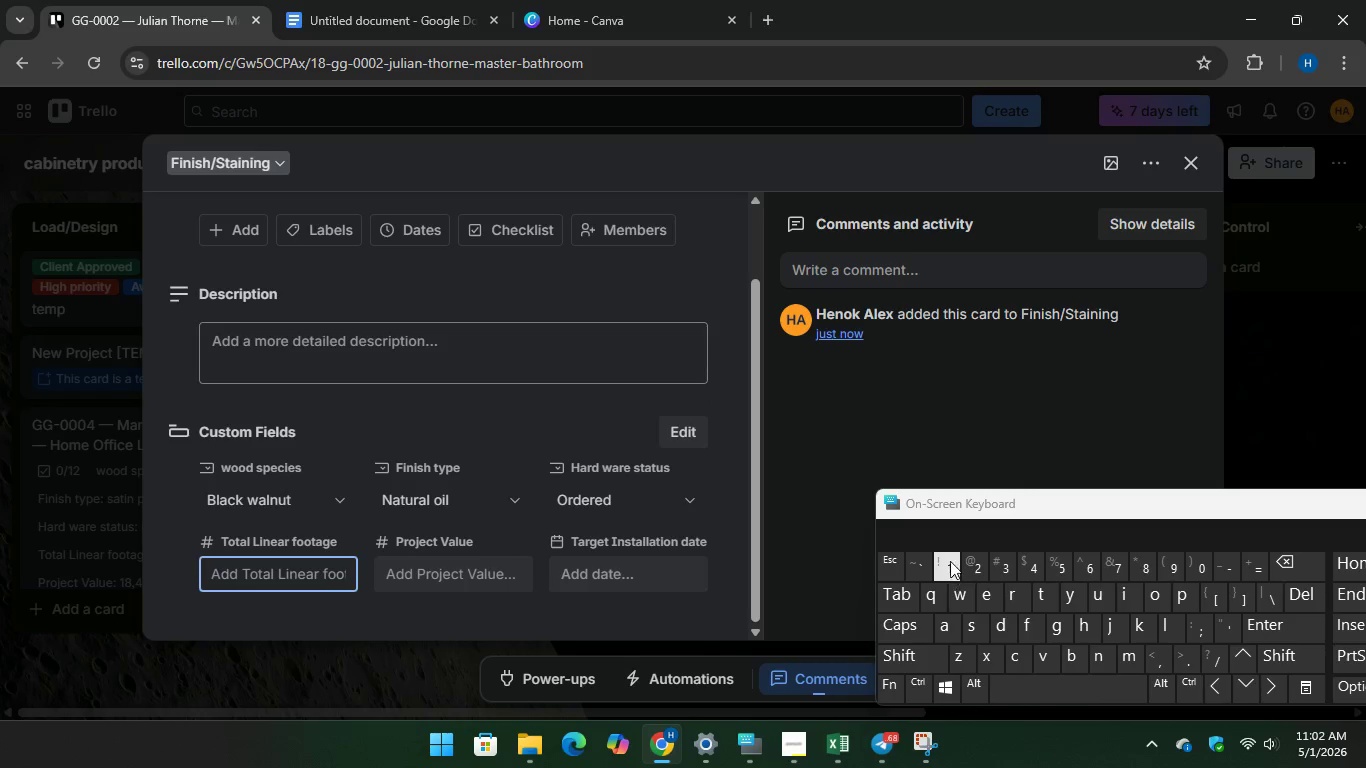 
type(12)
 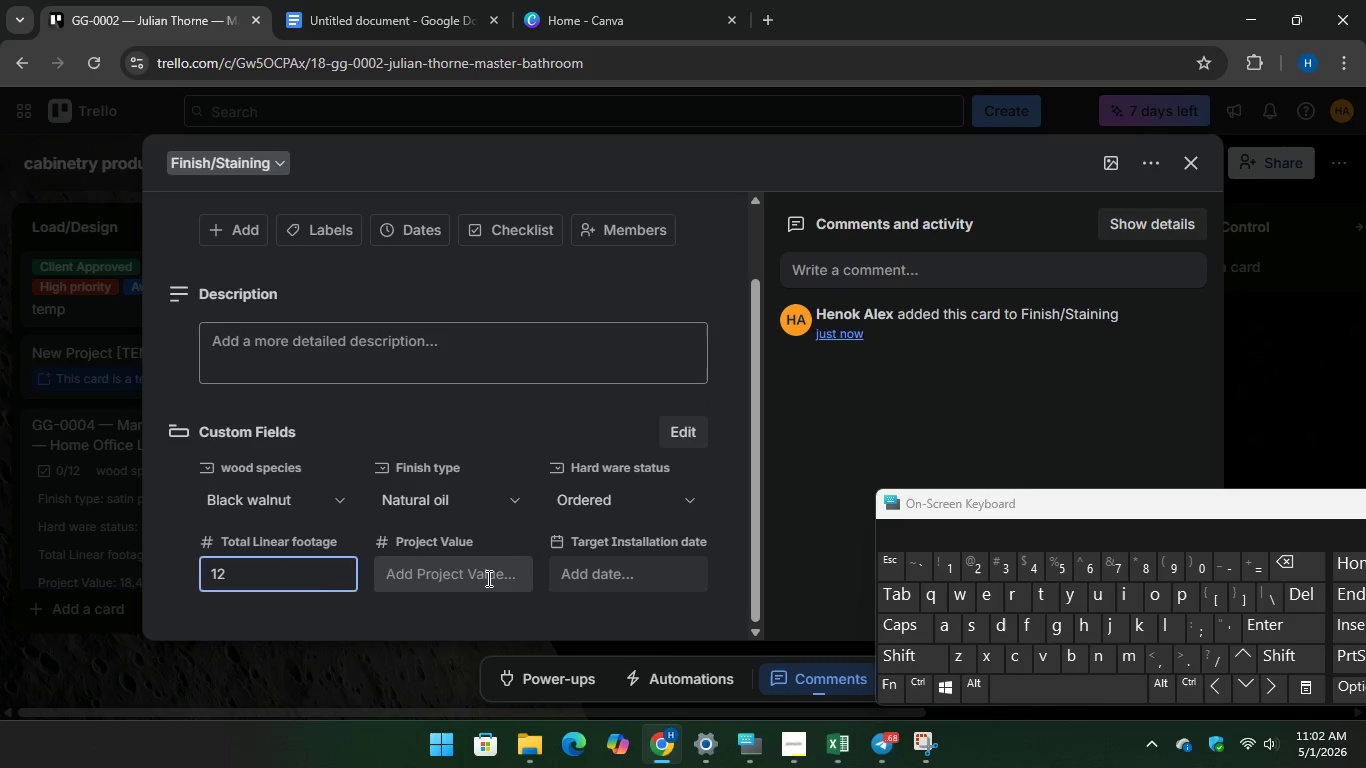 
left_click([487, 578])
 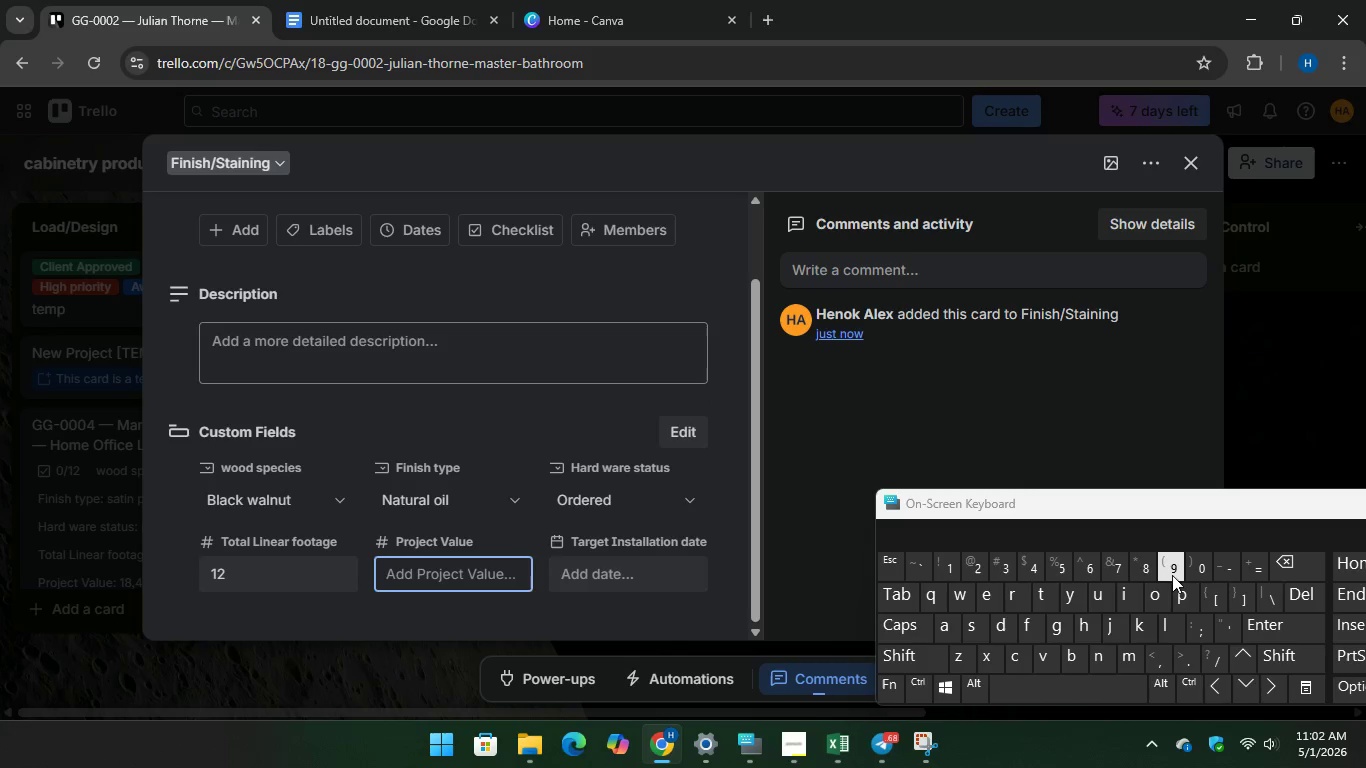 
type(9200)
 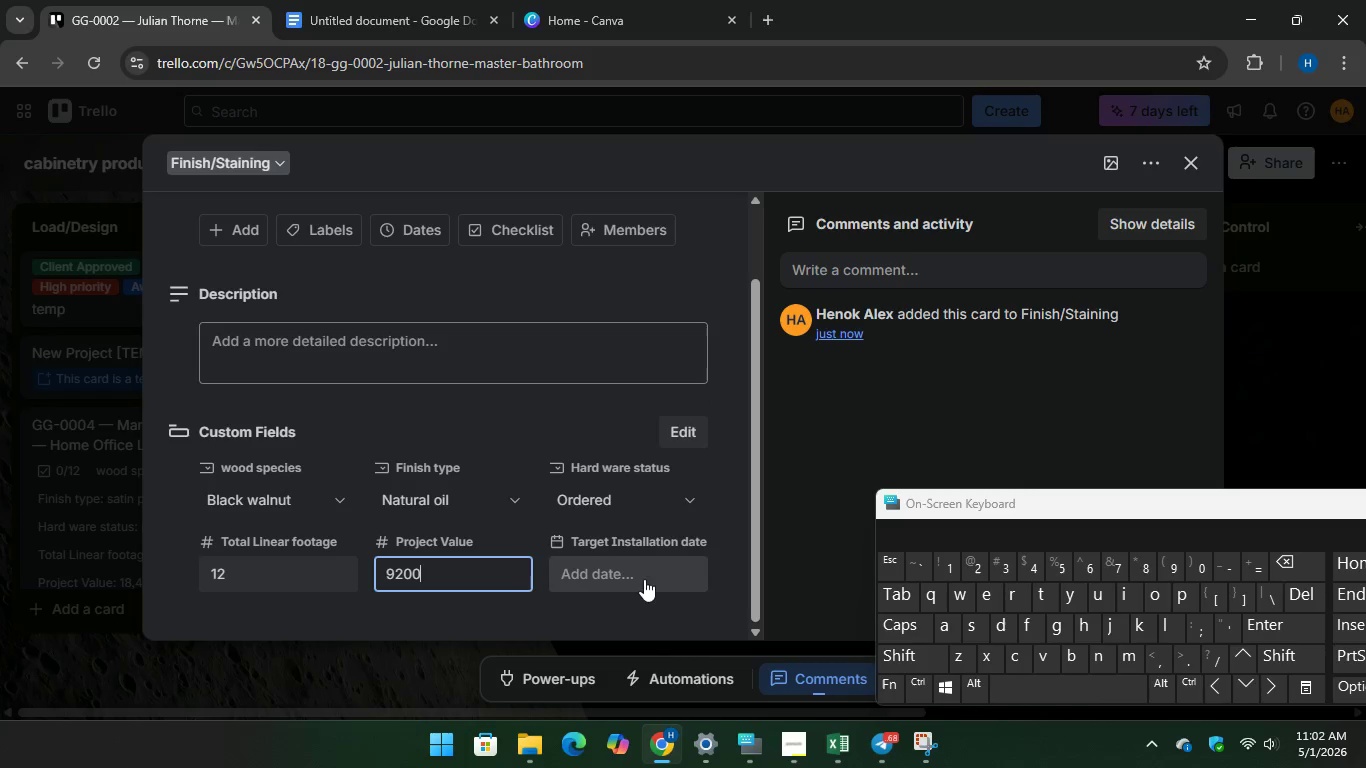 
left_click([629, 561])
 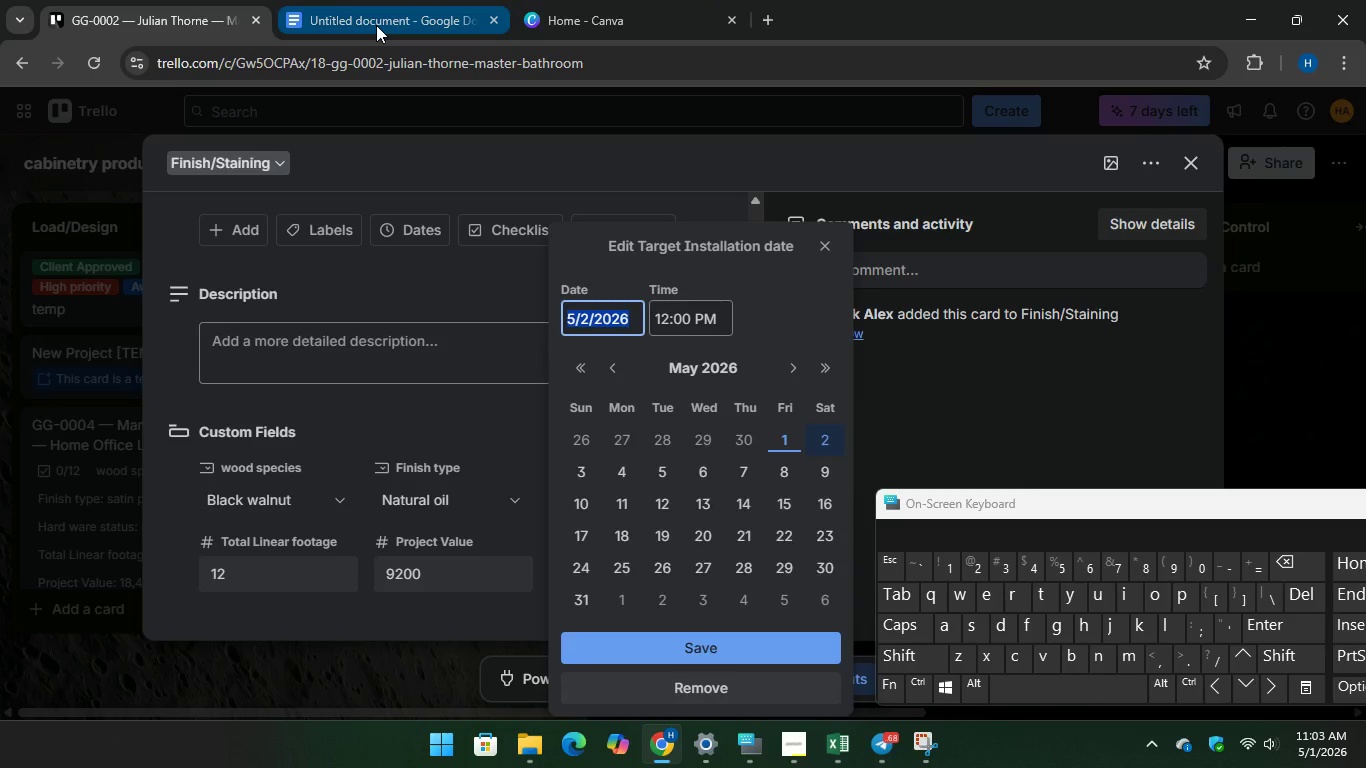 
left_click([369, 15])
 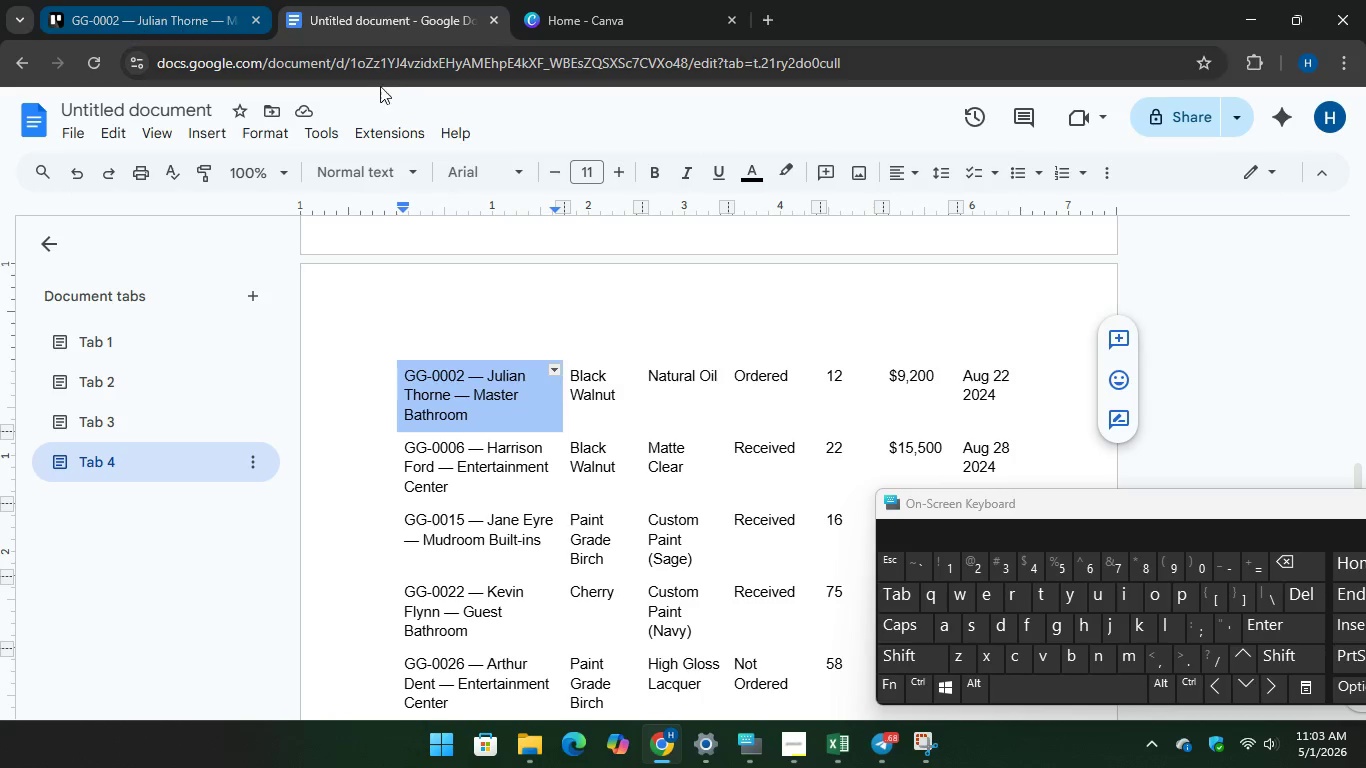 
left_click([193, 24])
 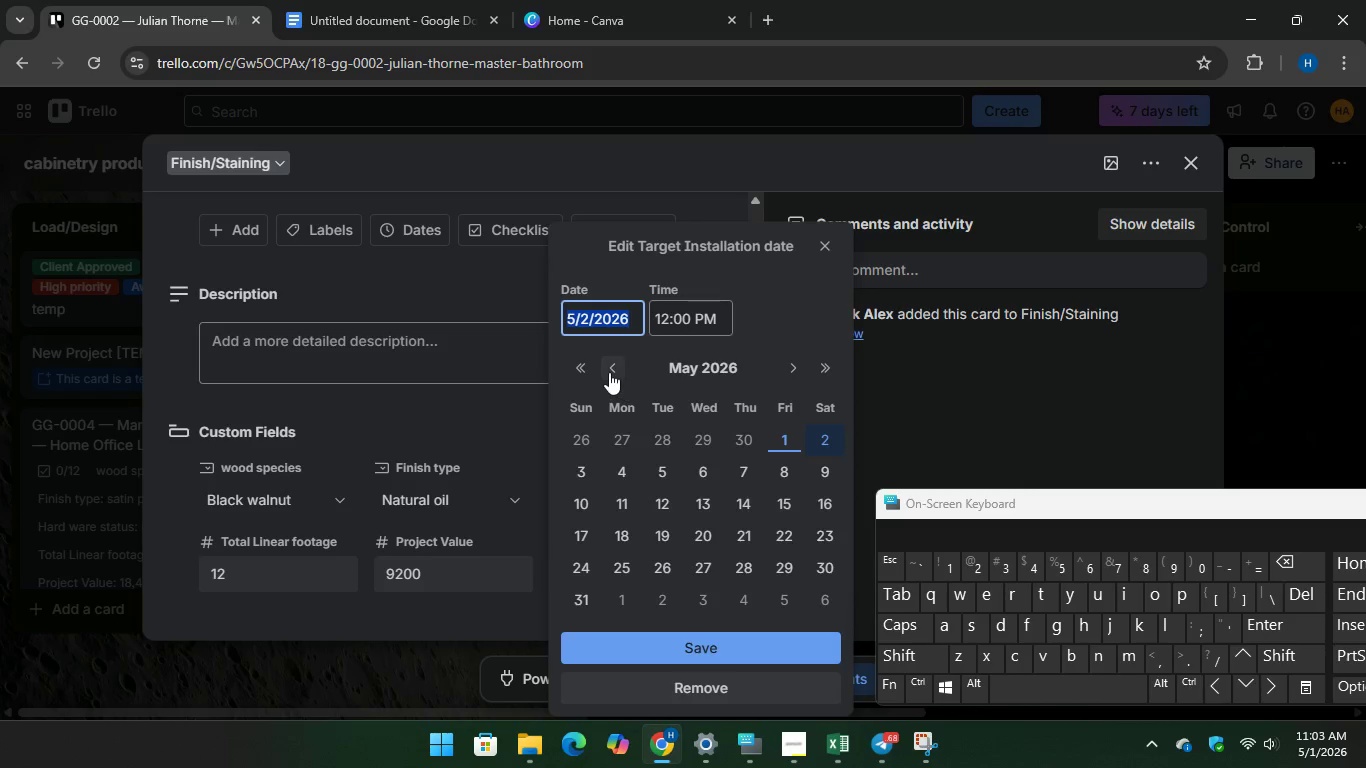 
double_click([586, 357])
 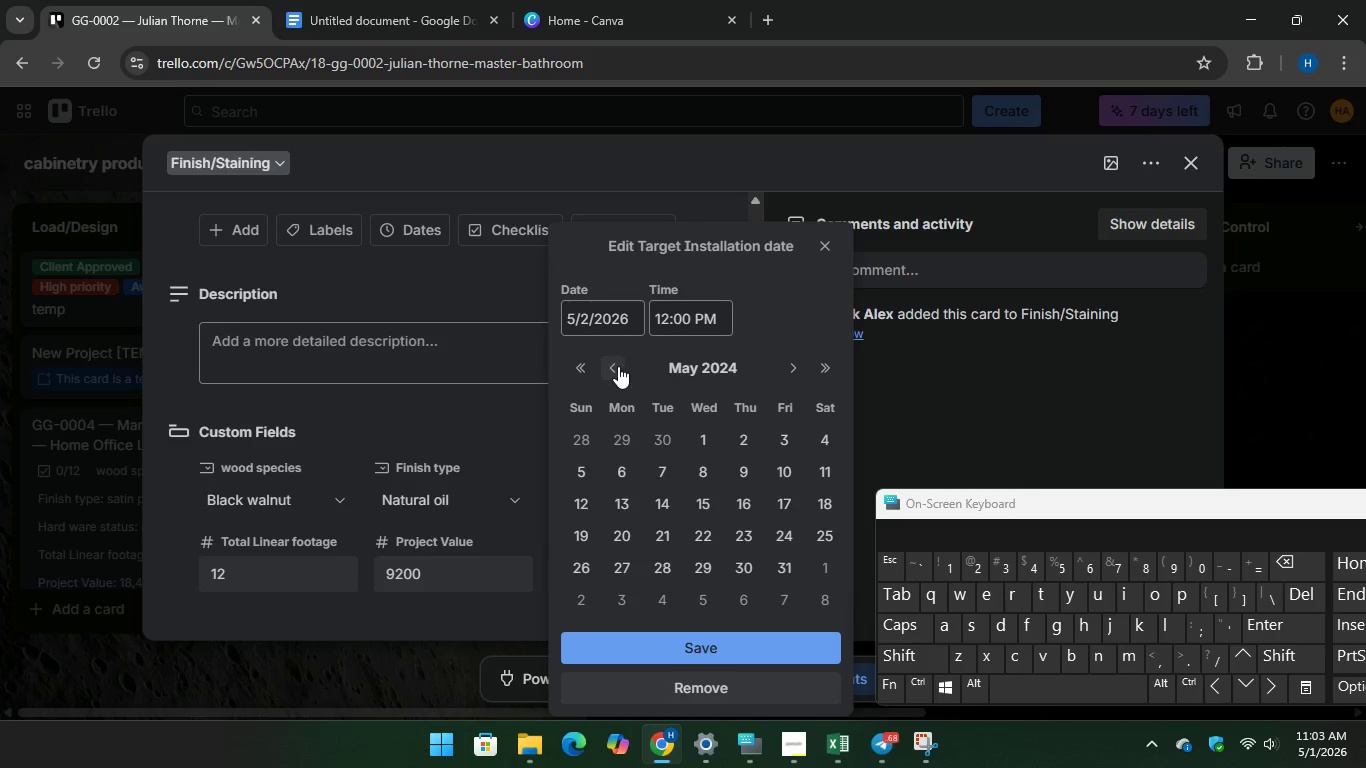 
left_click([615, 366])
 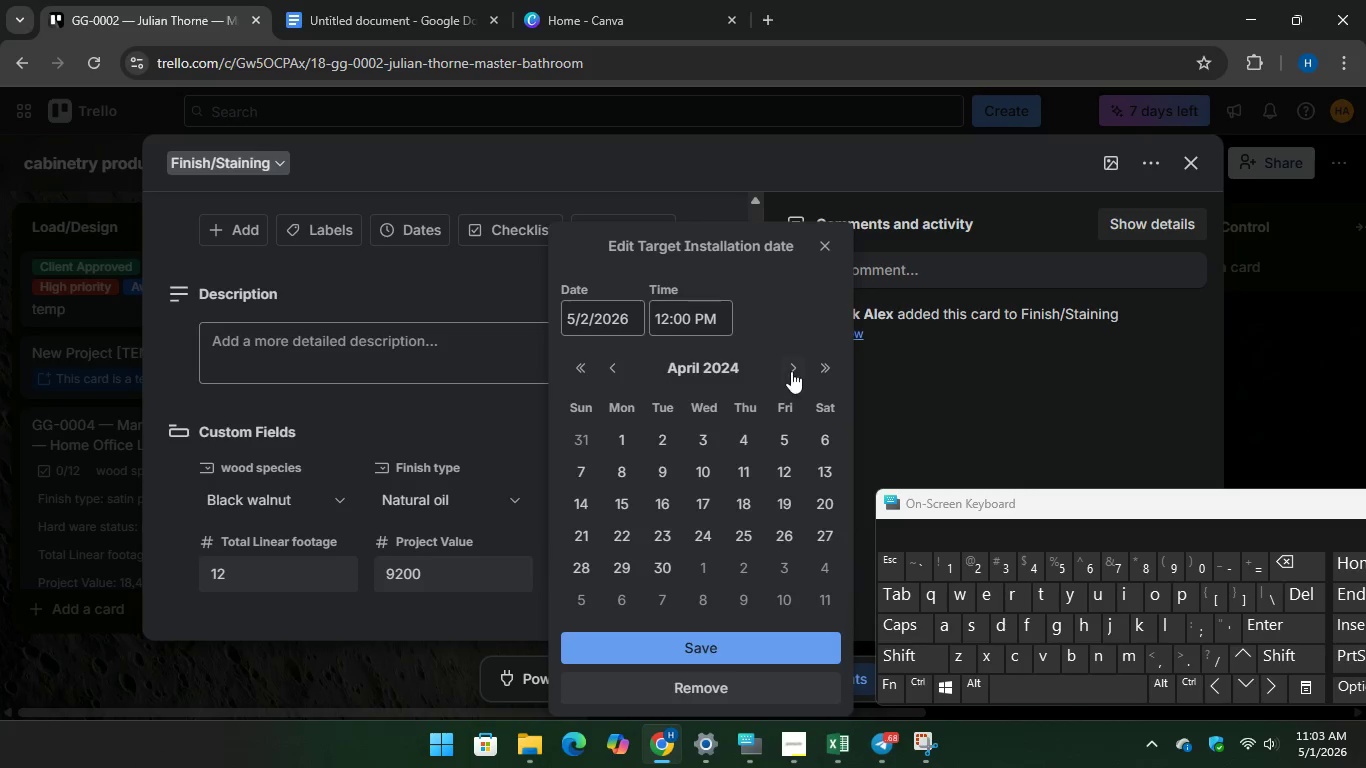 
double_click([791, 368])
 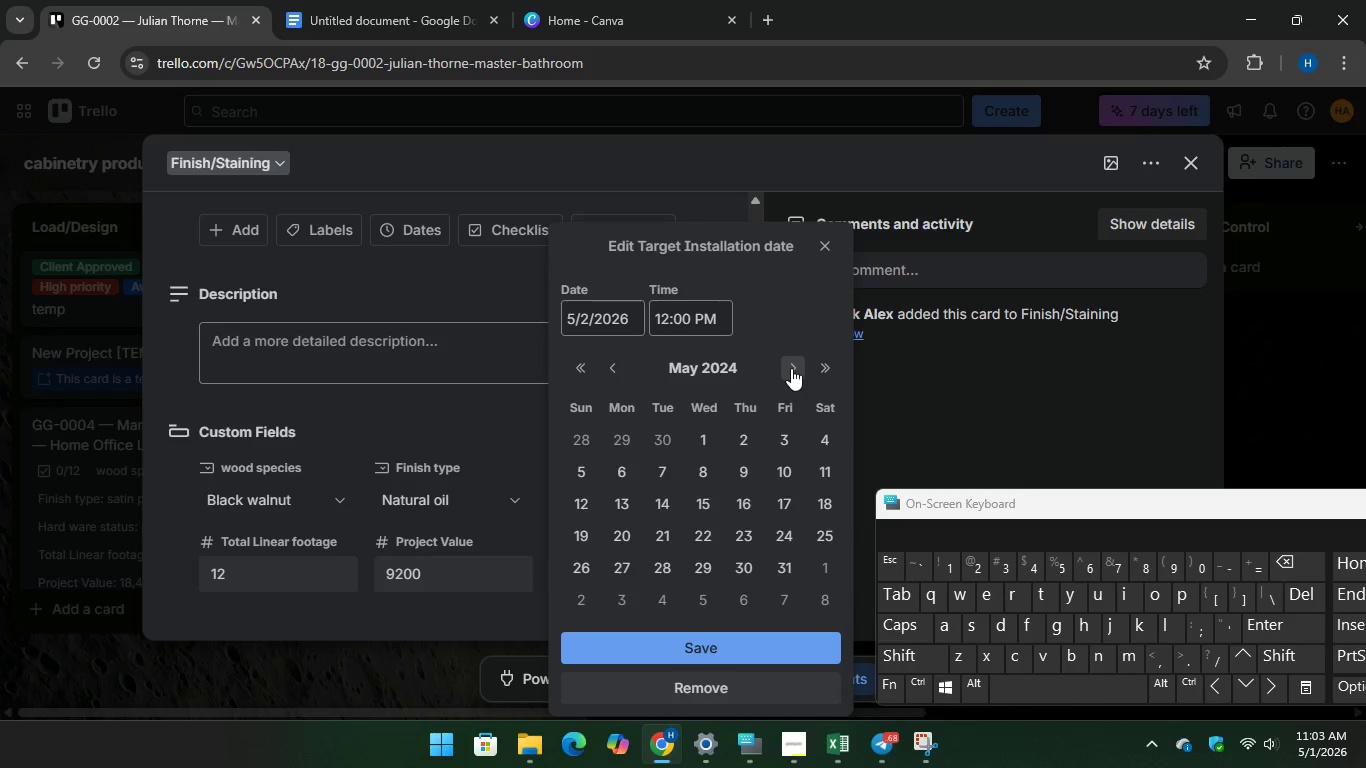 
triple_click([791, 368])
 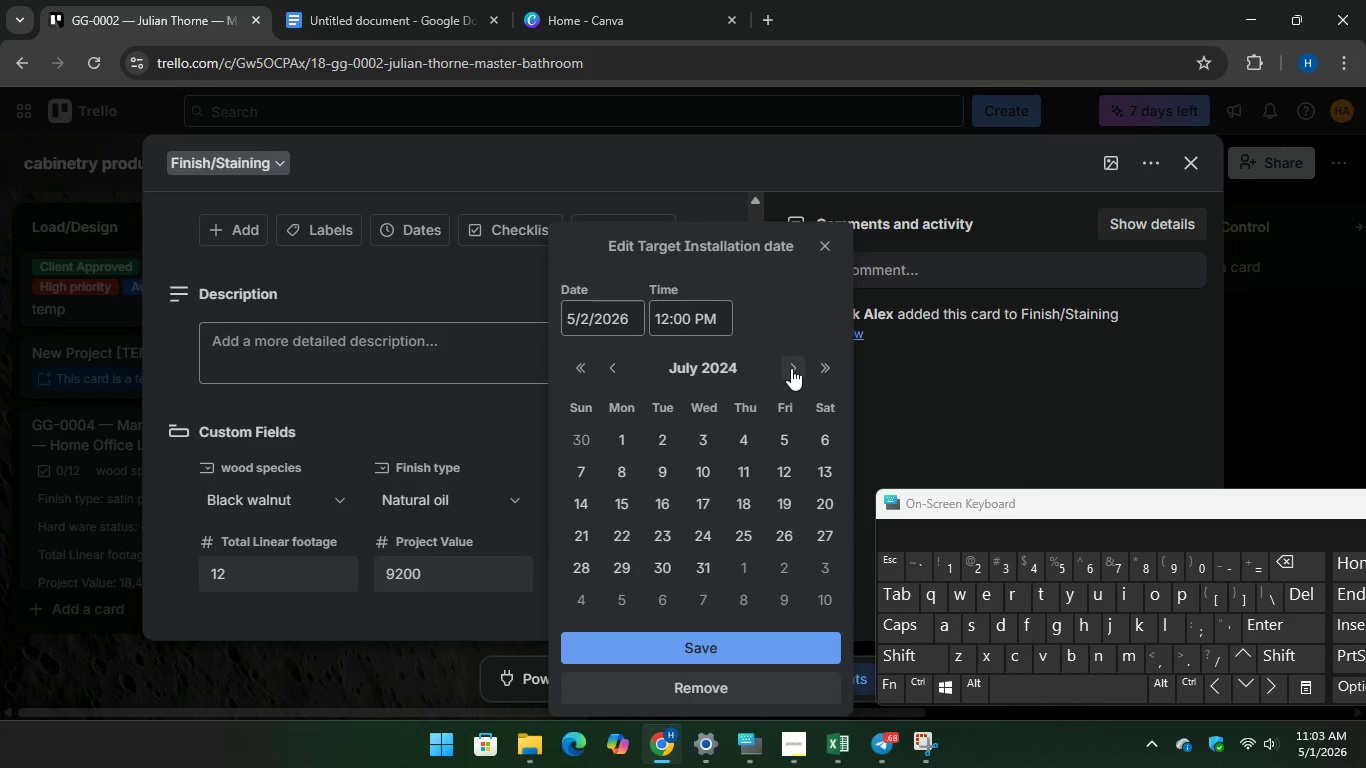 
triple_click([791, 368])
 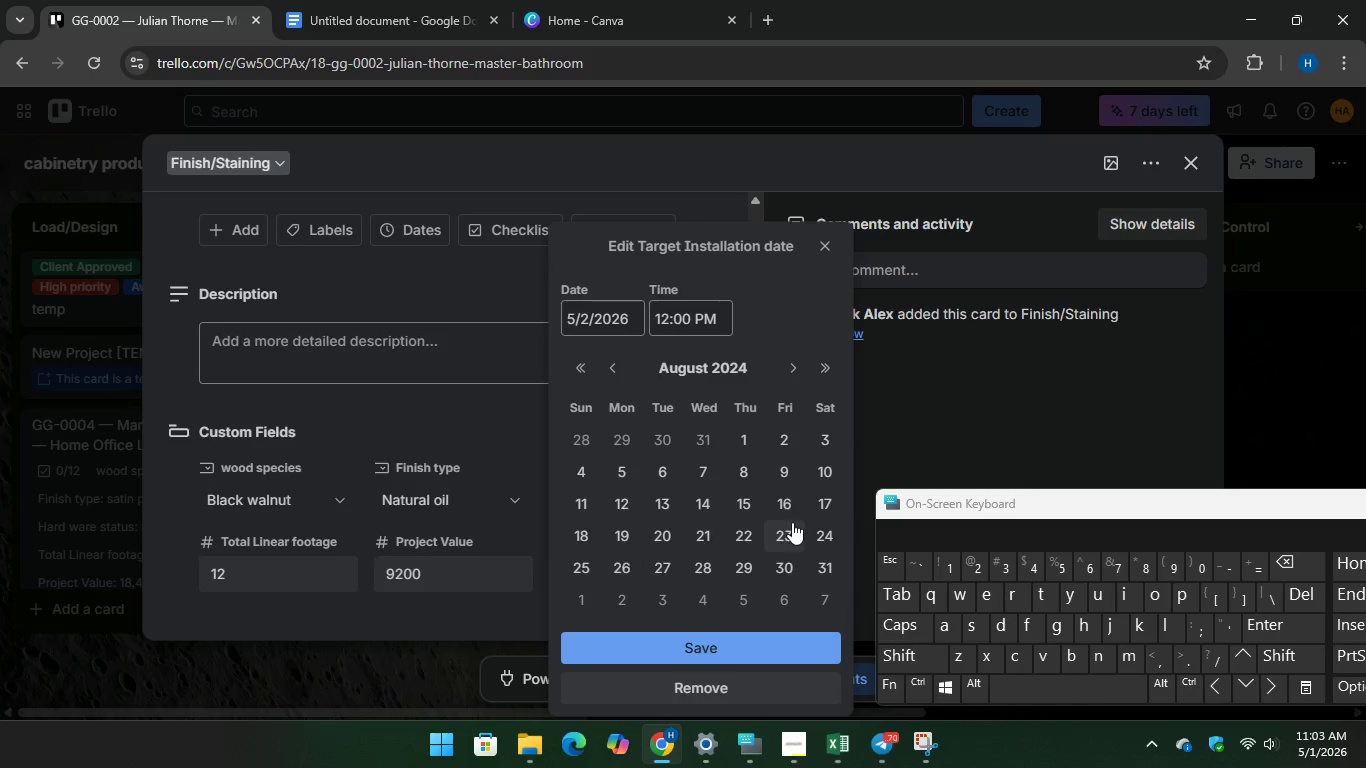 
left_click([736, 536])
 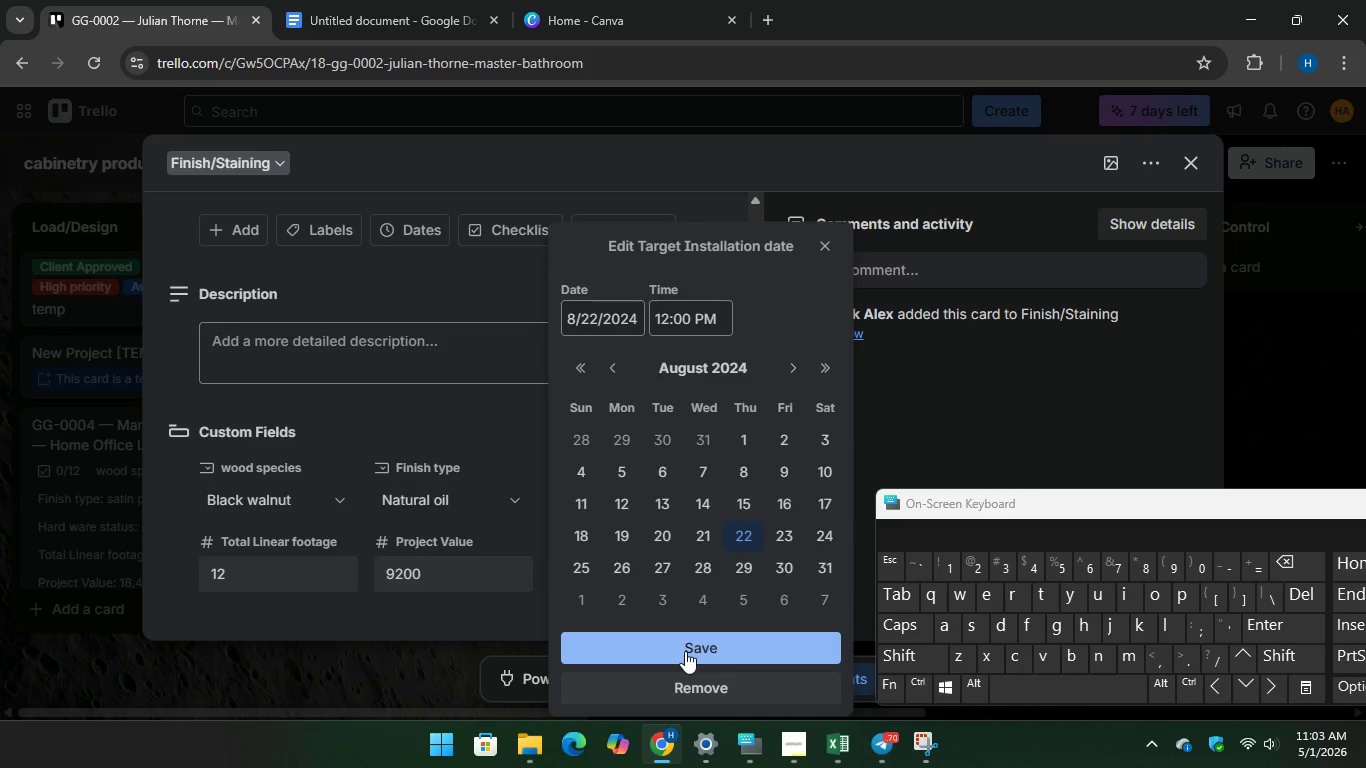 
left_click([685, 646])
 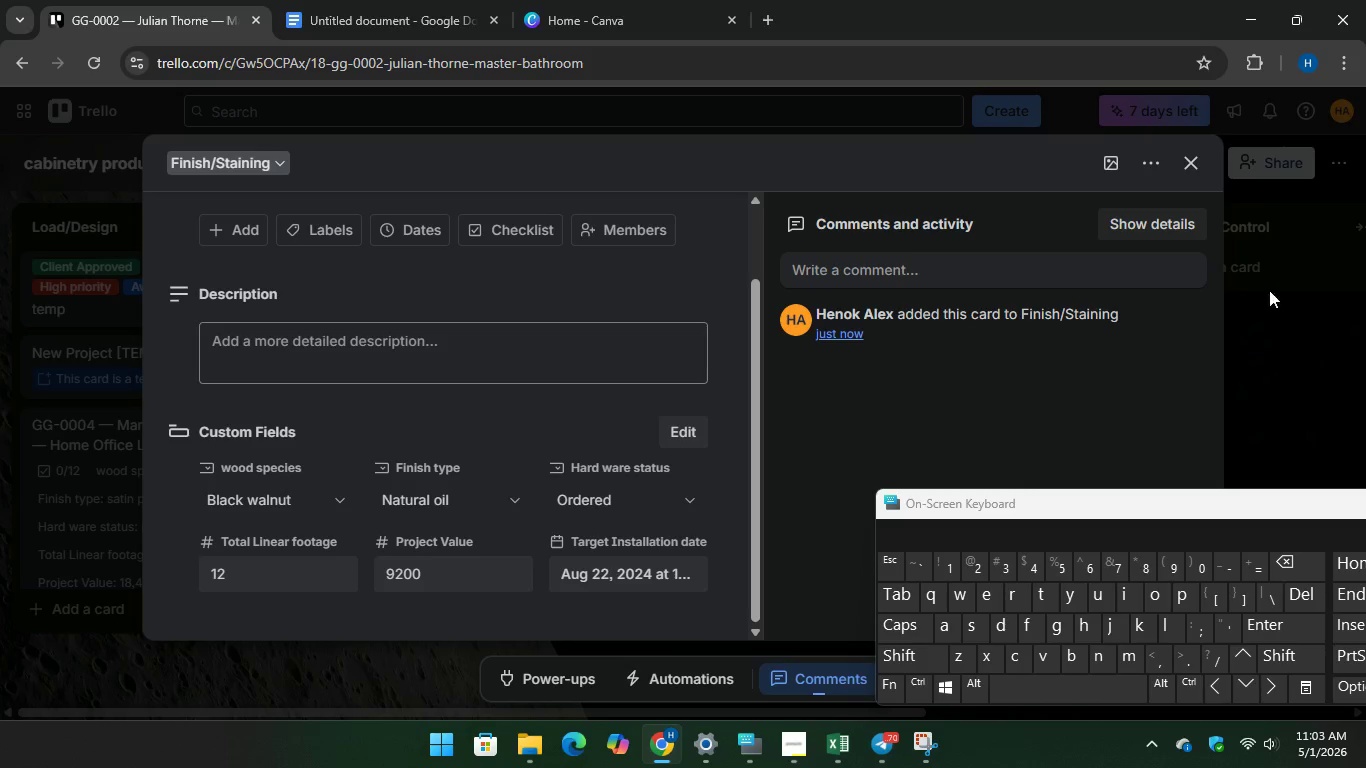 
left_click([1285, 304])
 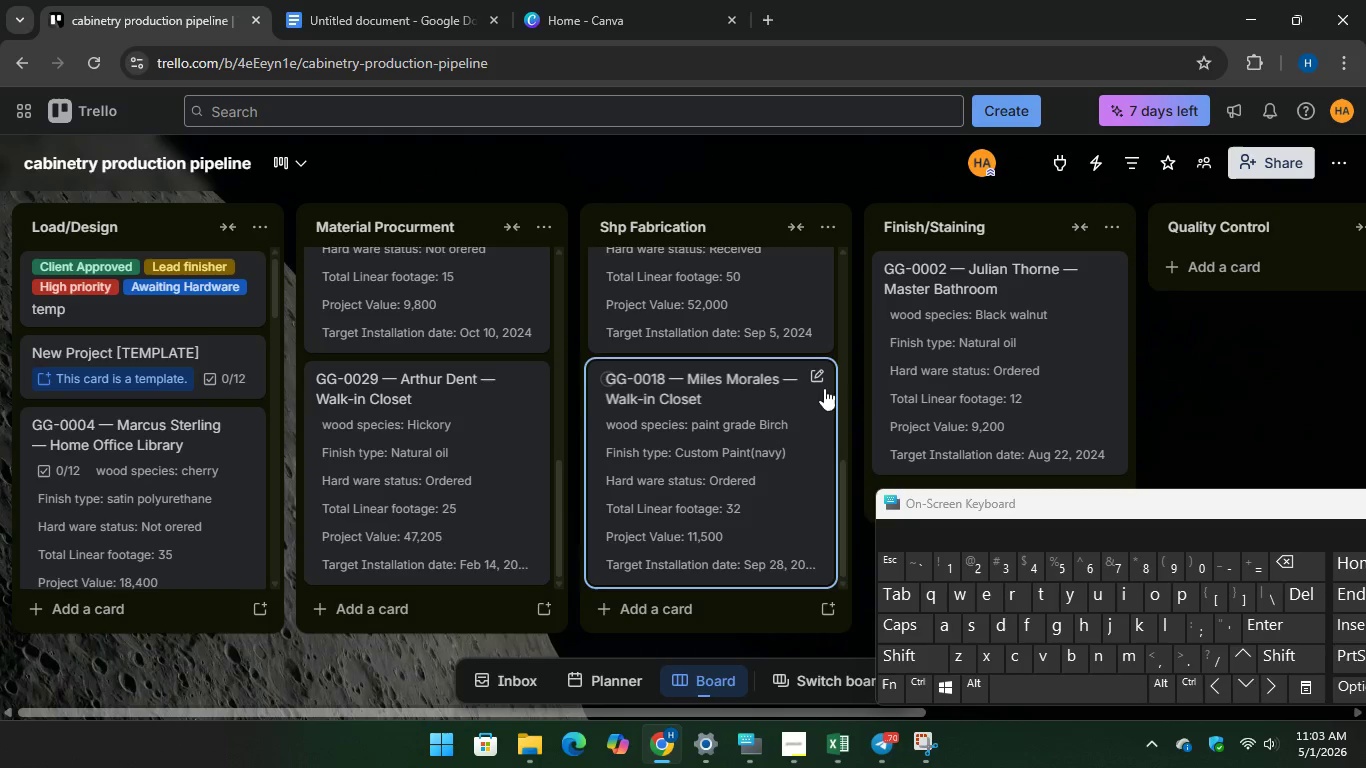 
scroll: coordinate [857, 378], scroll_direction: down, amount: 1.0
 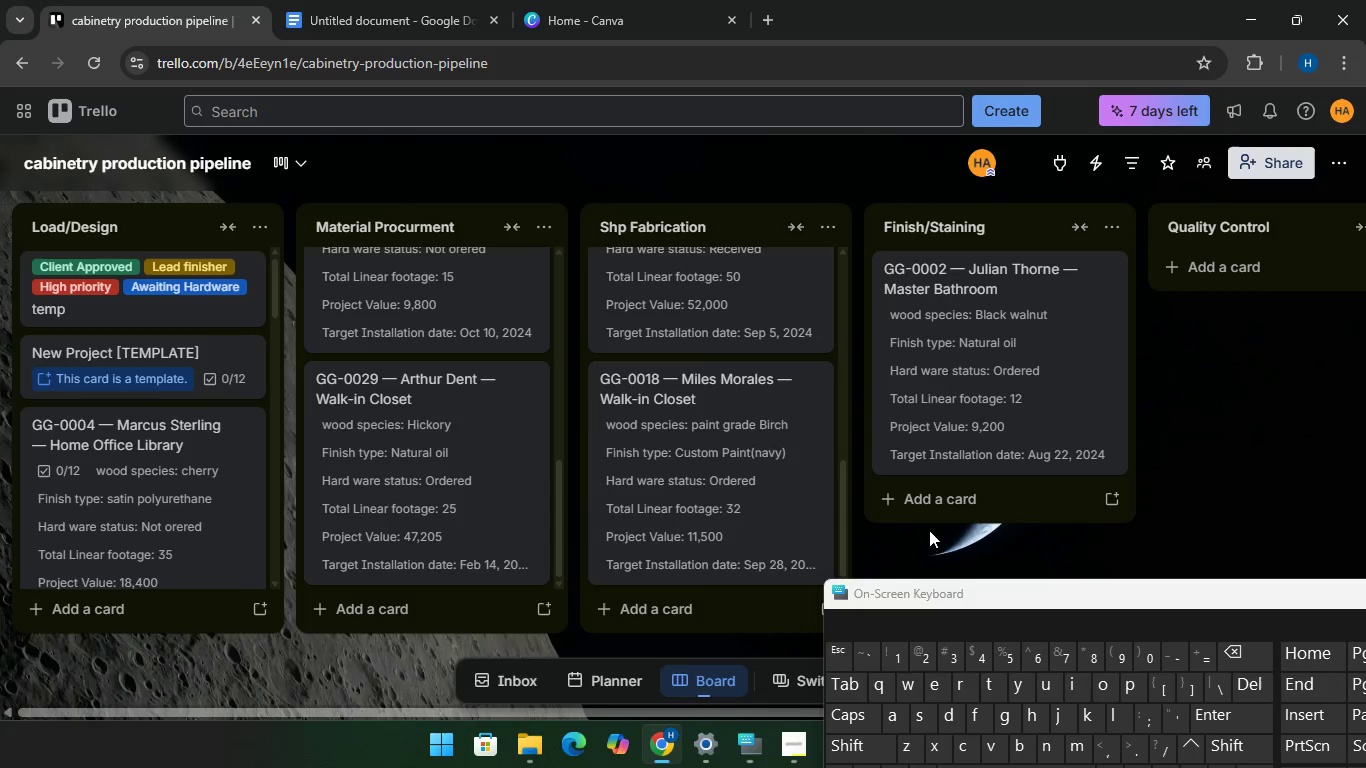 
left_click([926, 503])
 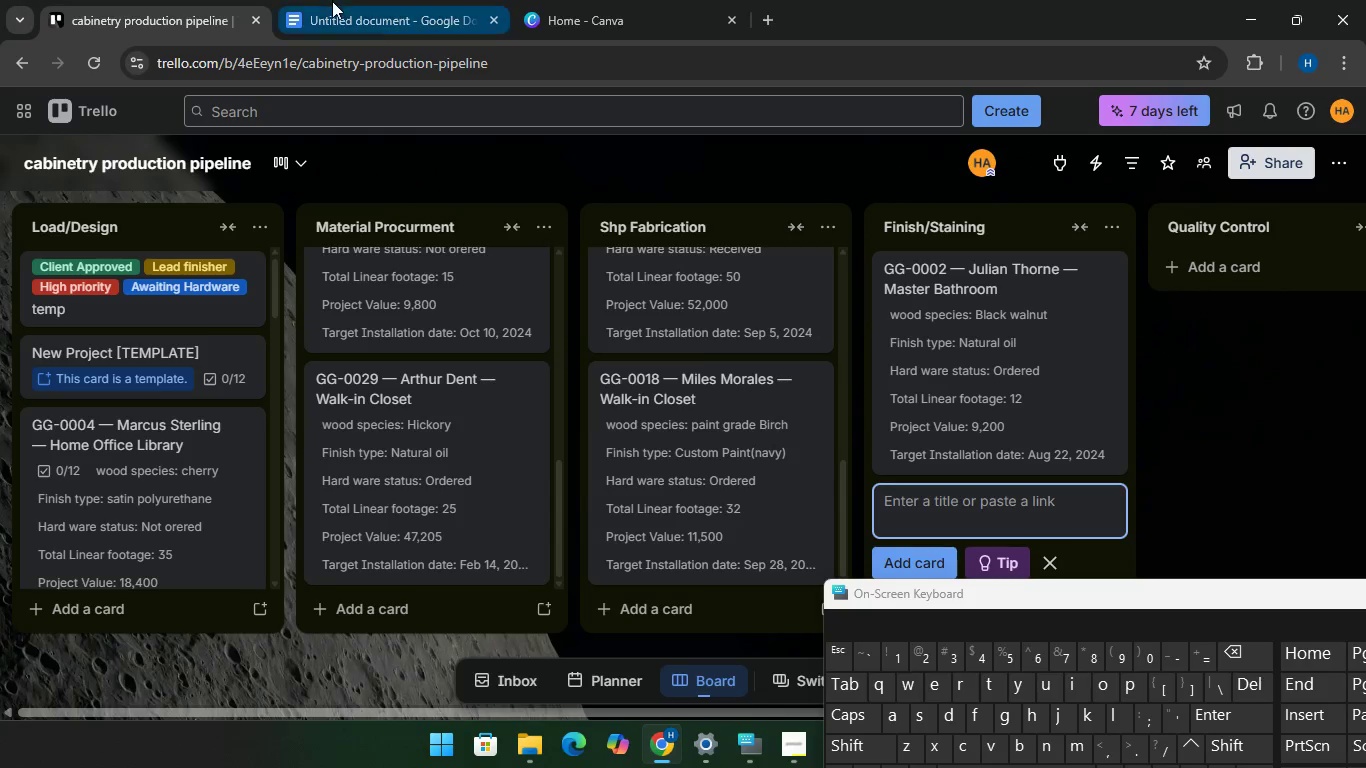 
left_click([347, 15])
 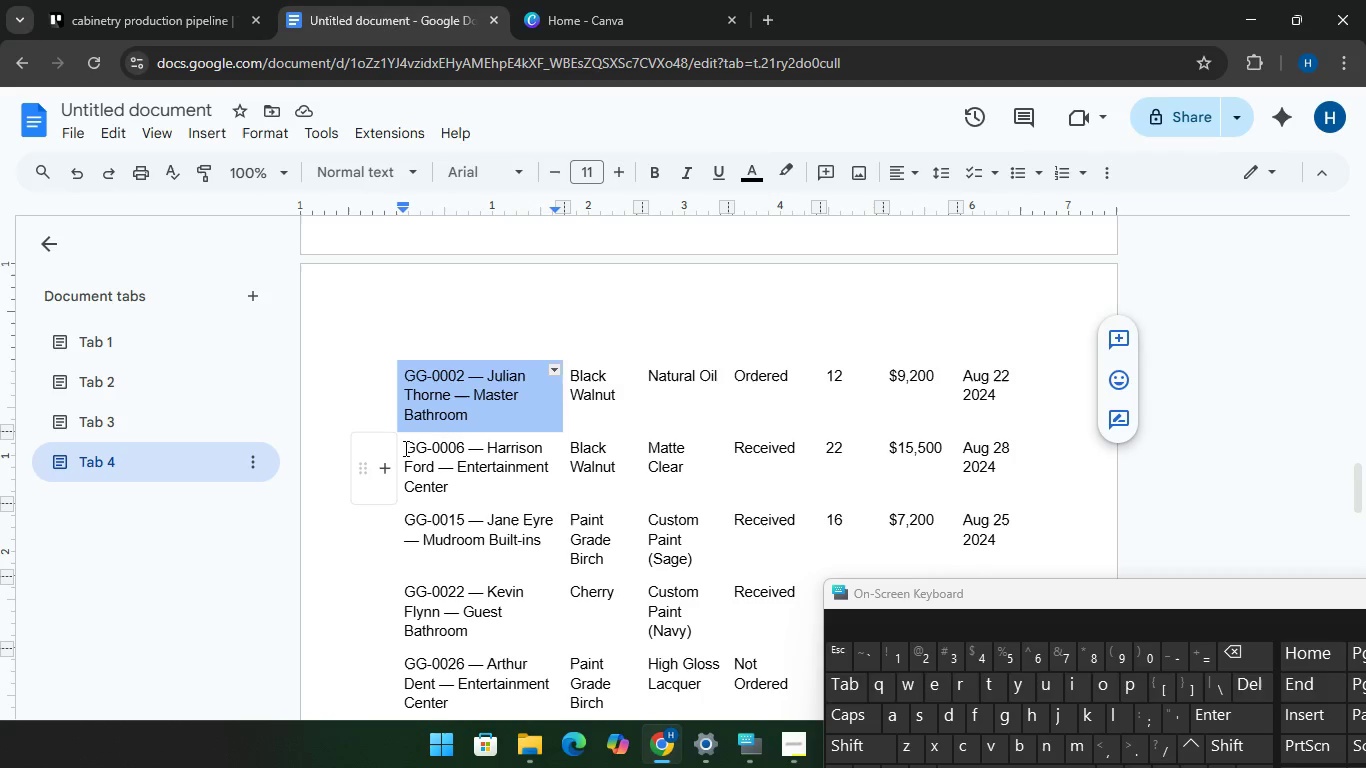 
left_click_drag(start_coordinate=[404, 447], to_coordinate=[488, 499])
 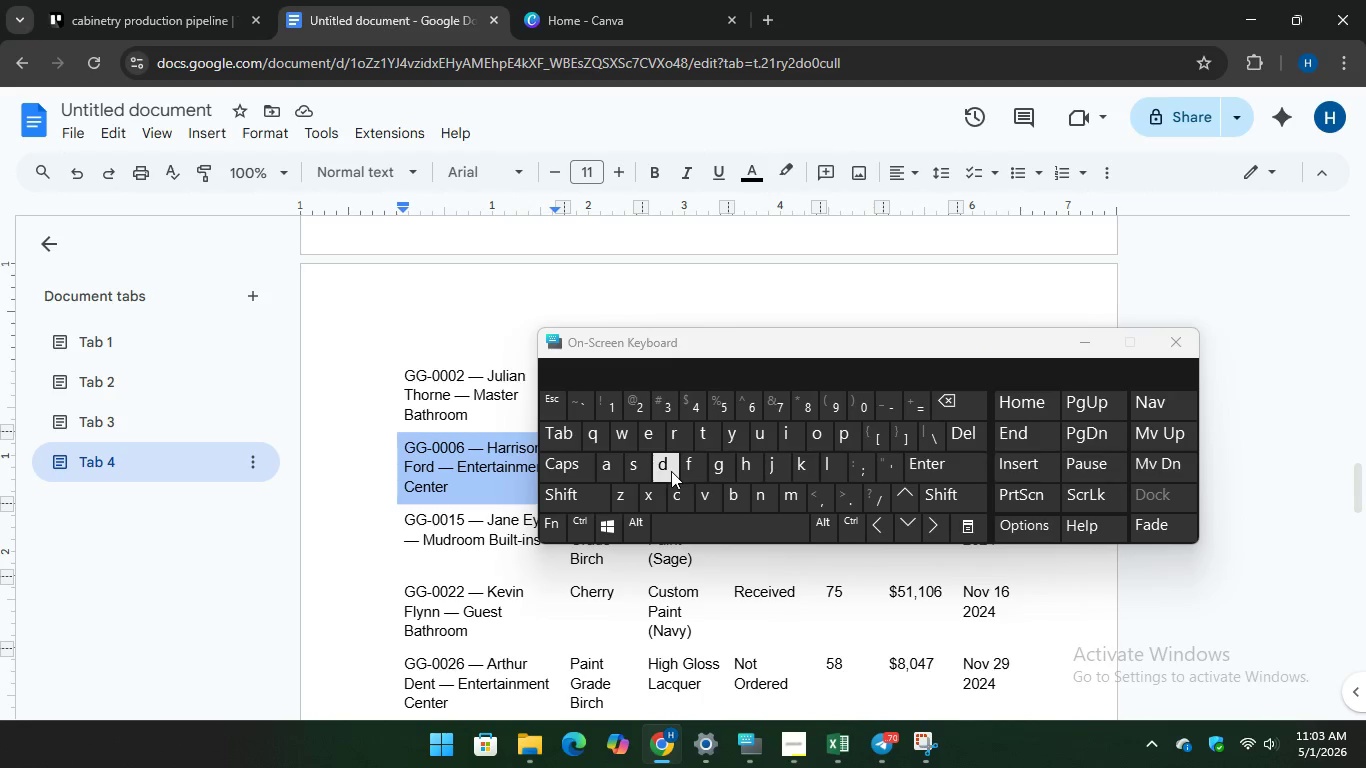 
key(Control+C)
 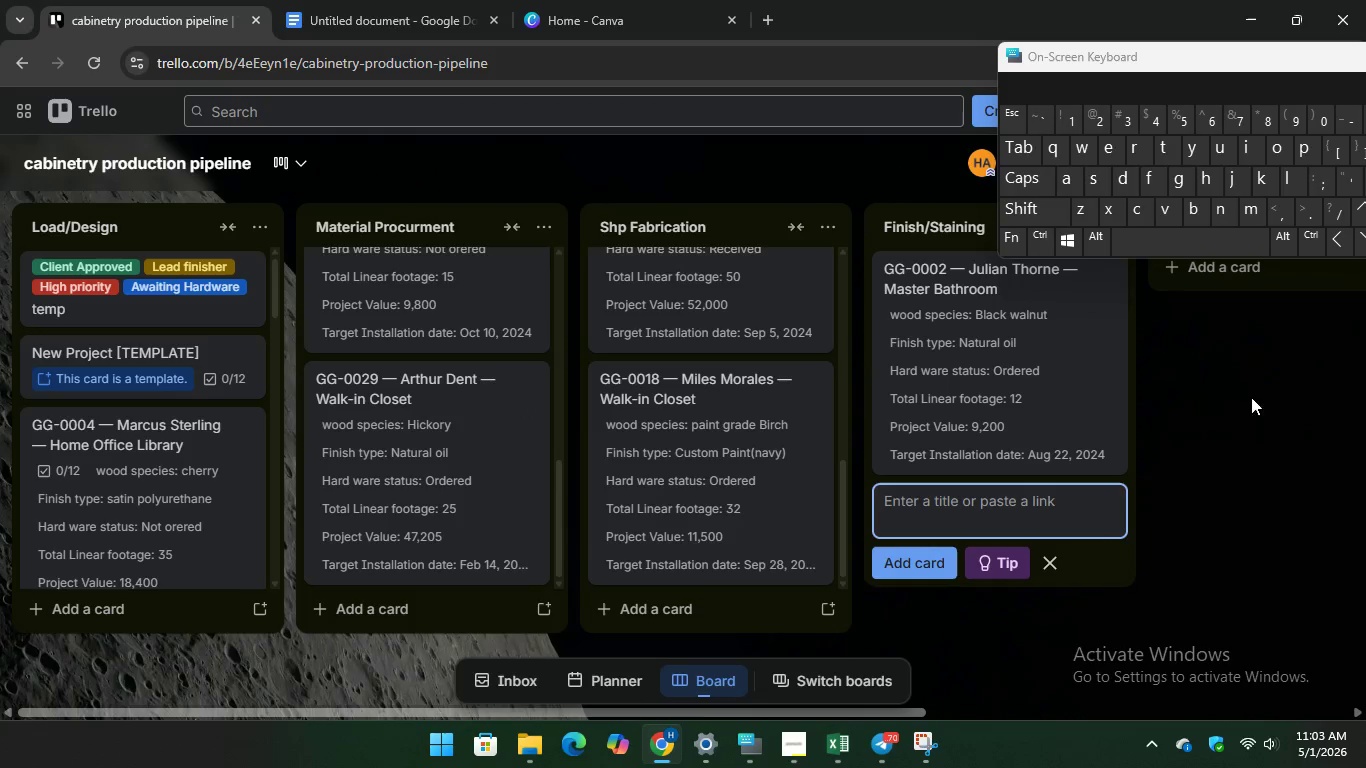 
wait(5.83)
 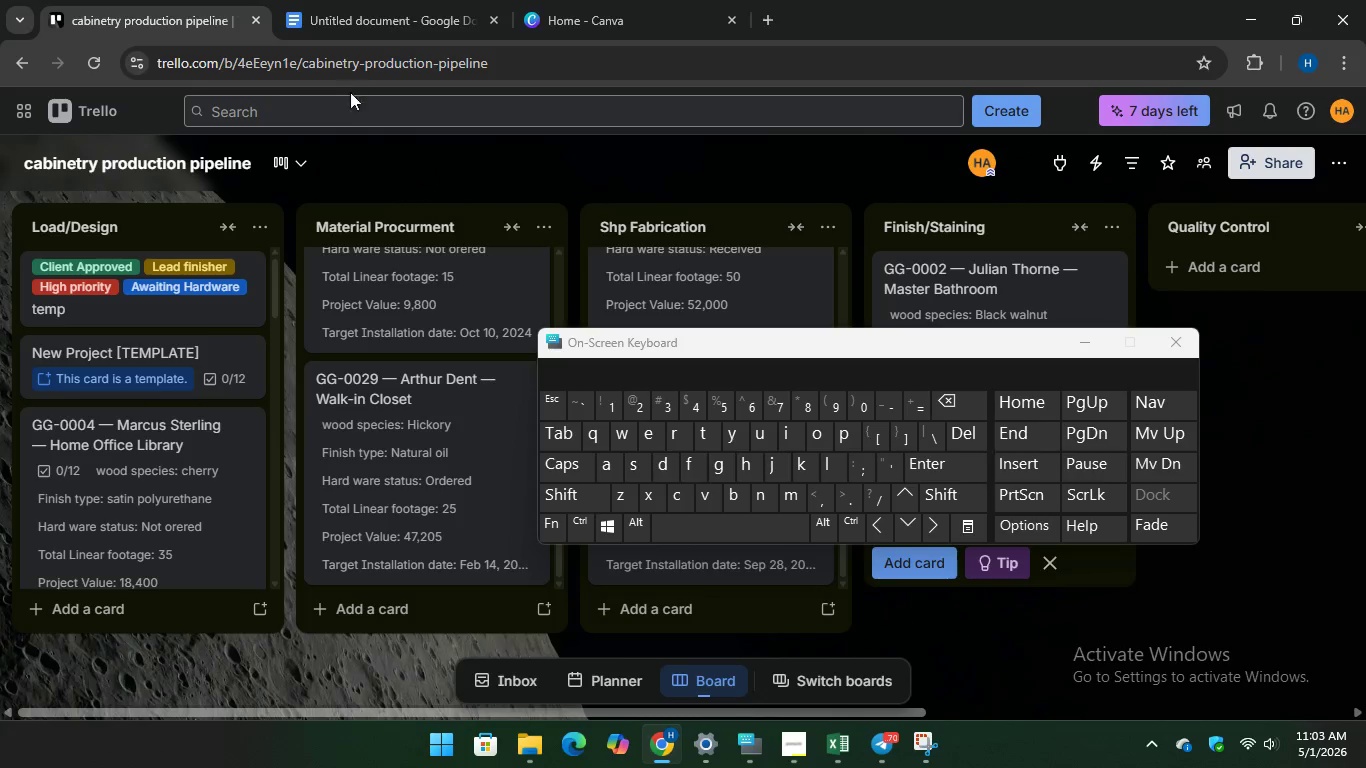 
key(Control+V)
 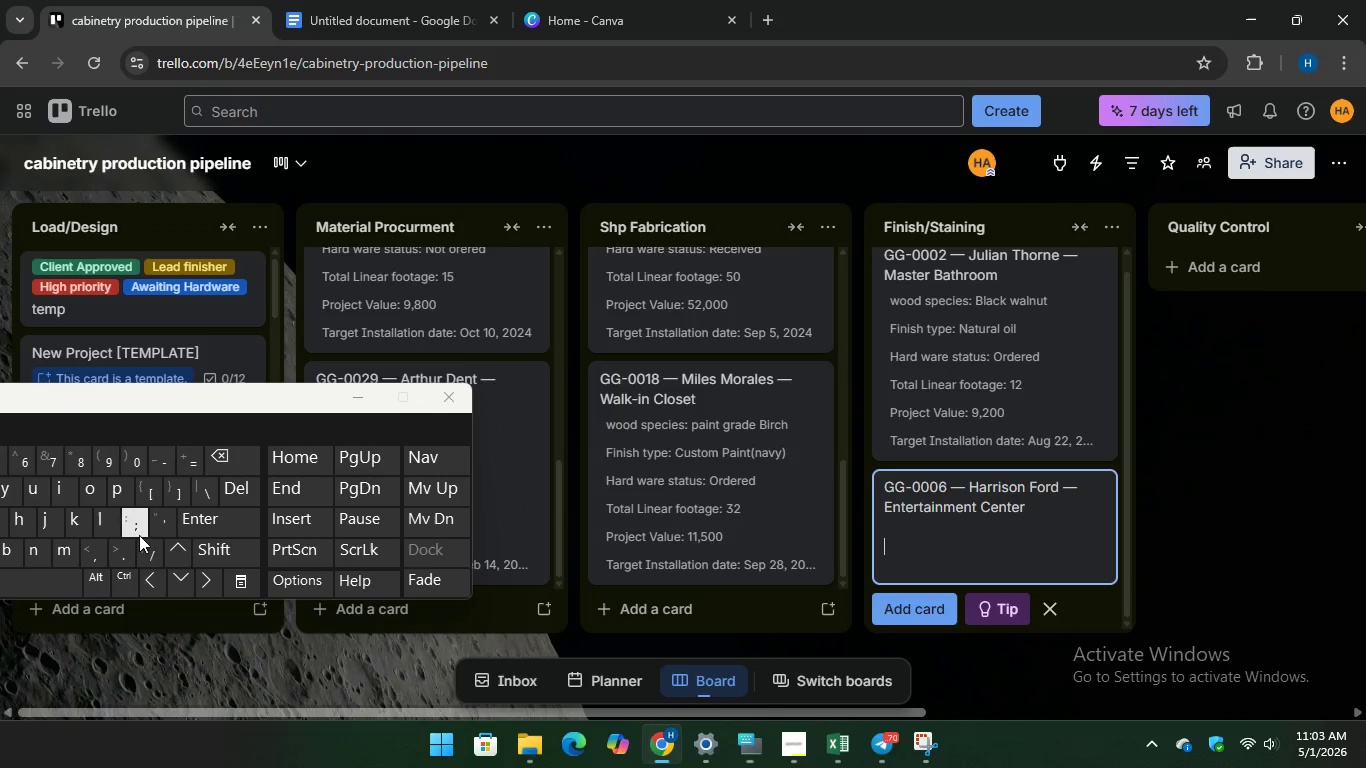 
key(Enter)
 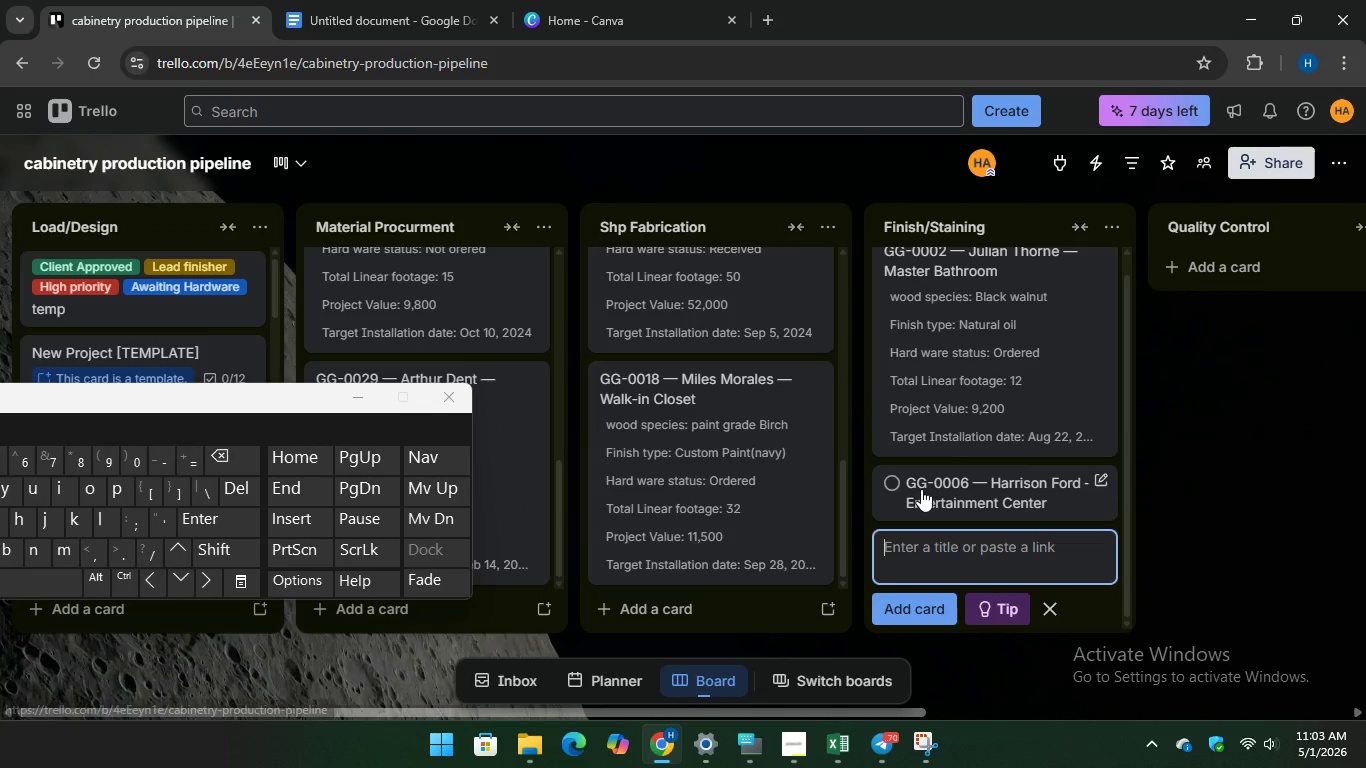 
left_click([940, 489])
 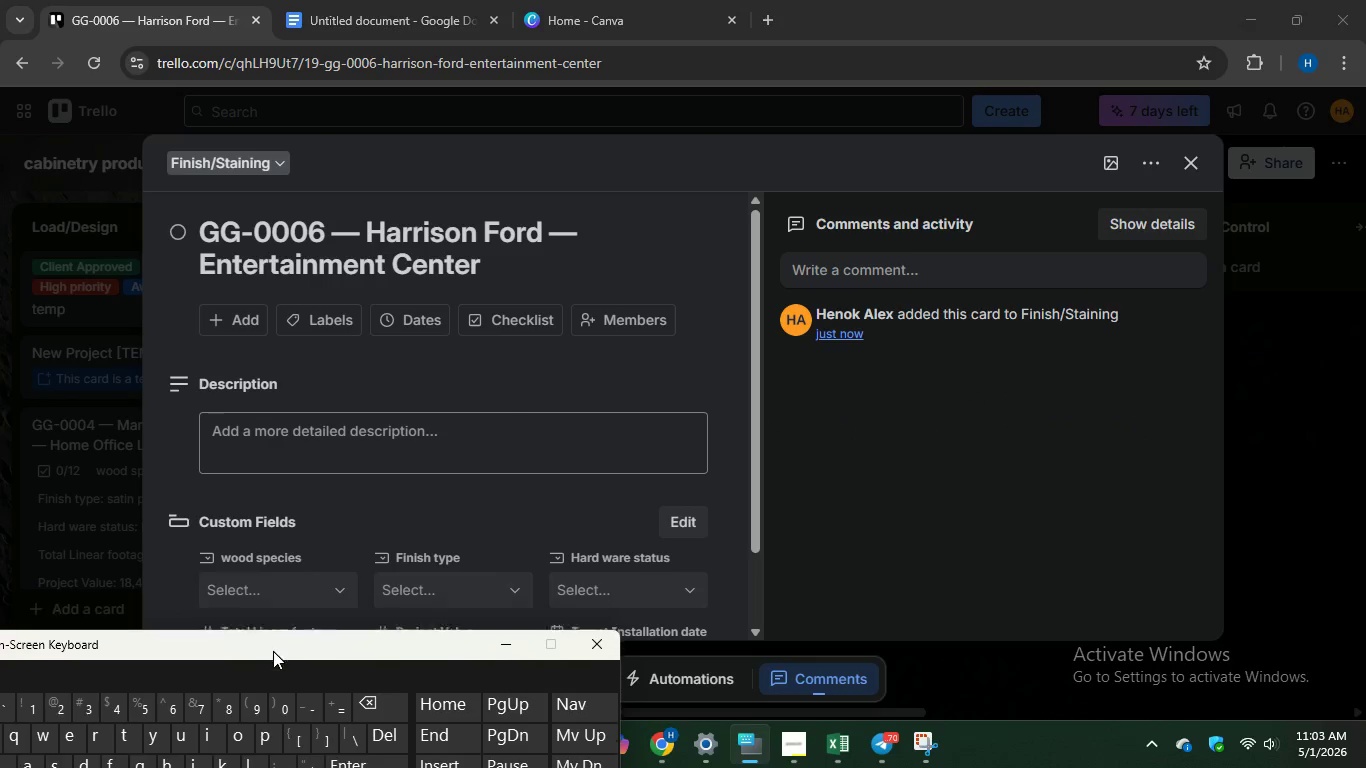 
mouse_move([364, 30])
 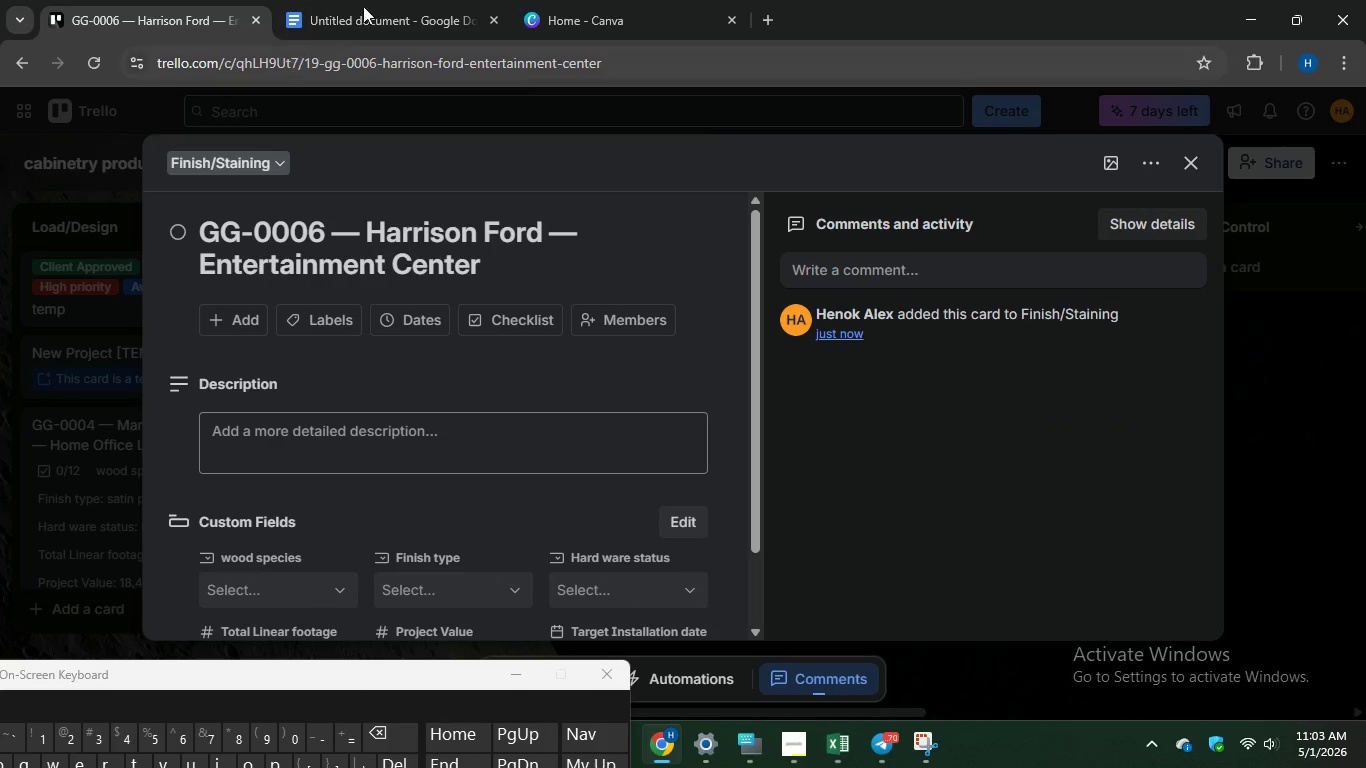 
left_click([382, 8])
 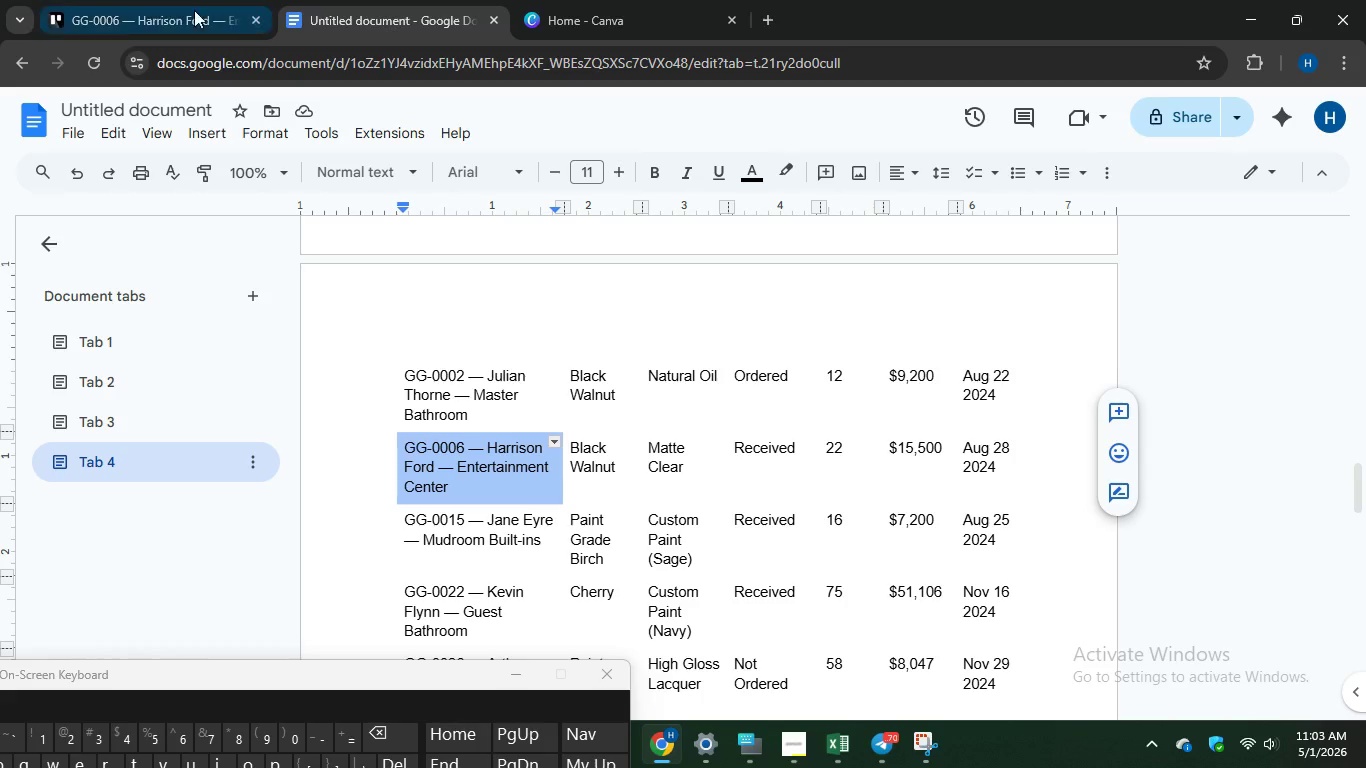 
left_click([159, 7])
 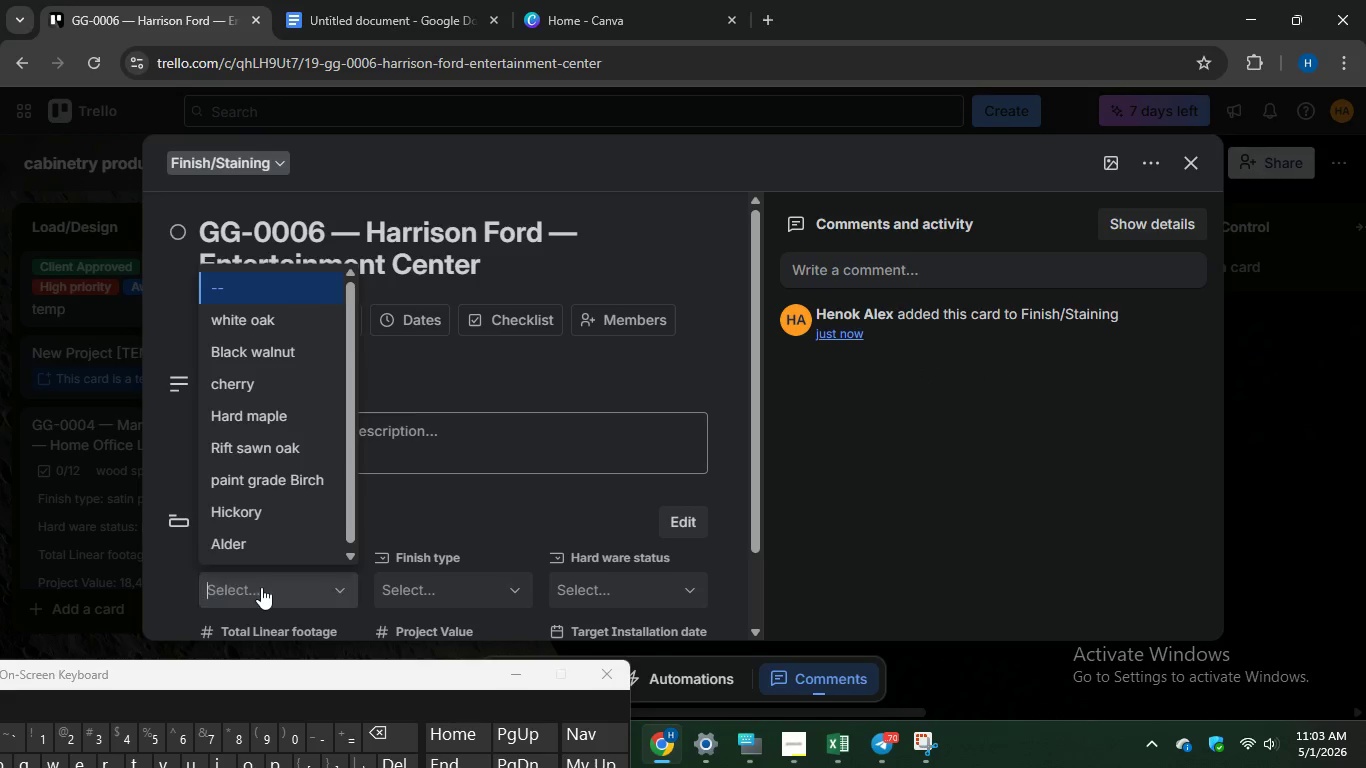 
left_click([262, 355])
 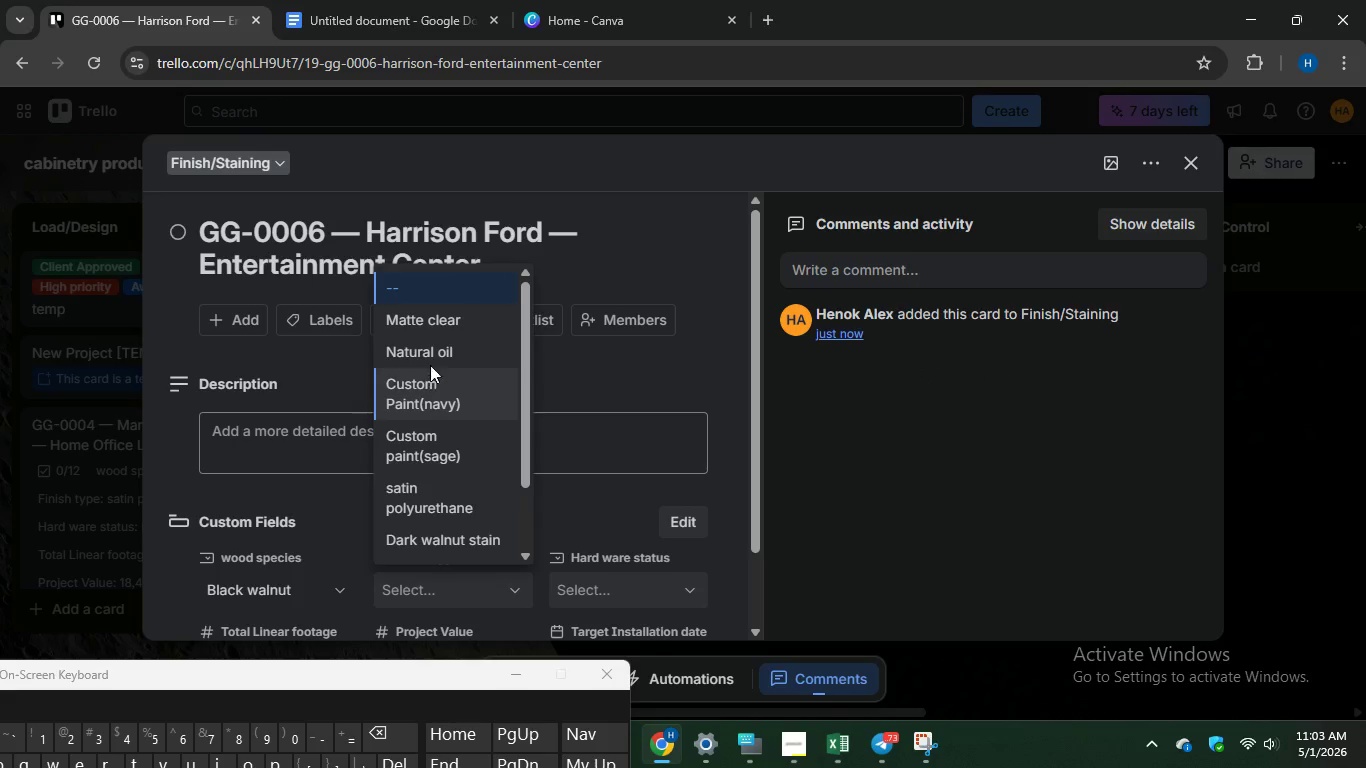 
left_click([433, 317])
 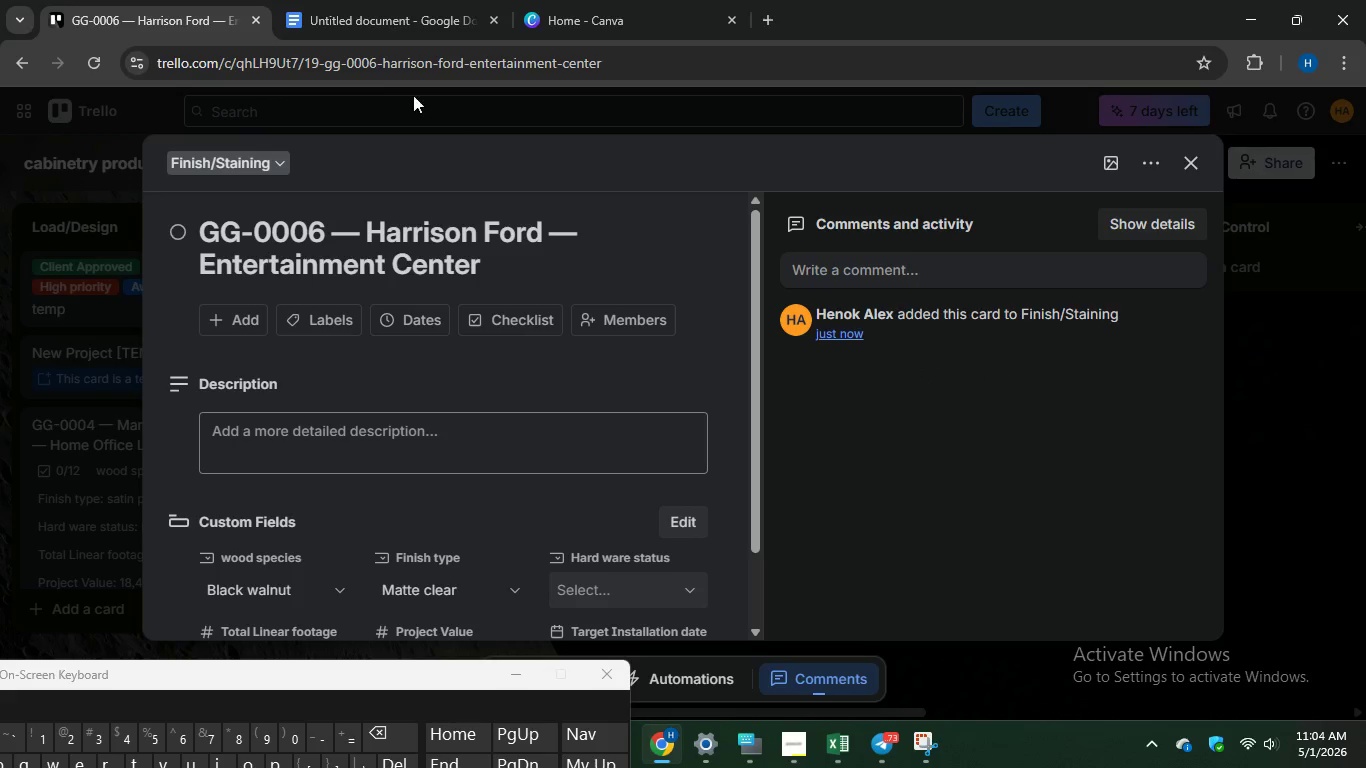 
left_click([354, 21])
 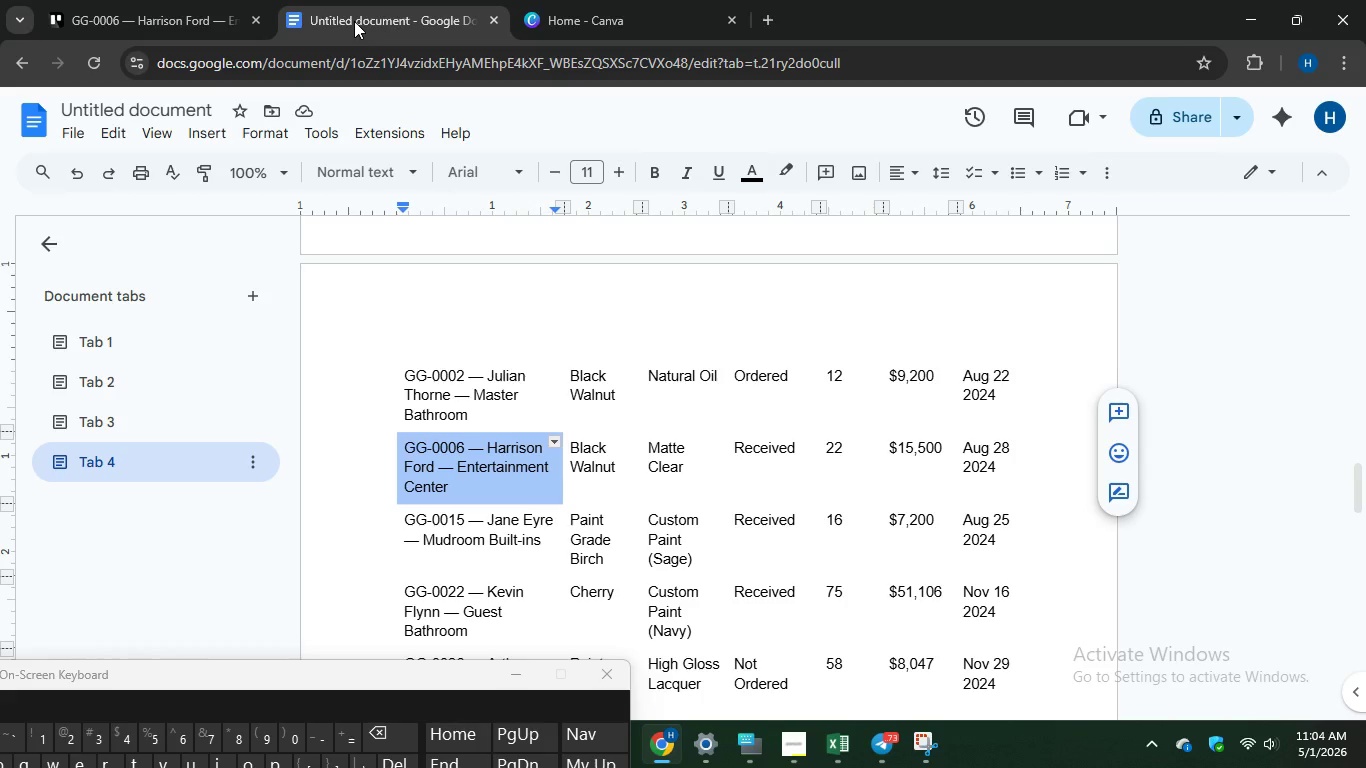 
left_click([160, 12])
 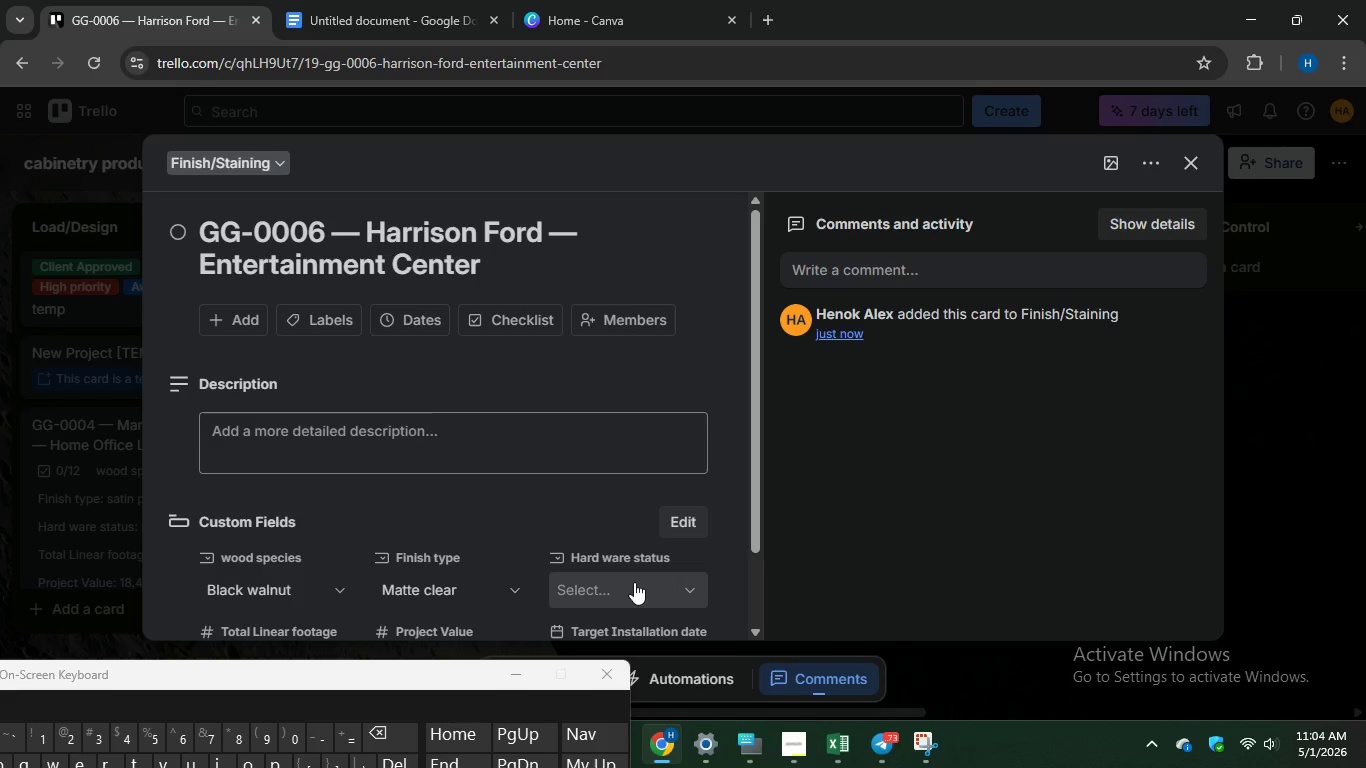 
left_click([638, 589])
 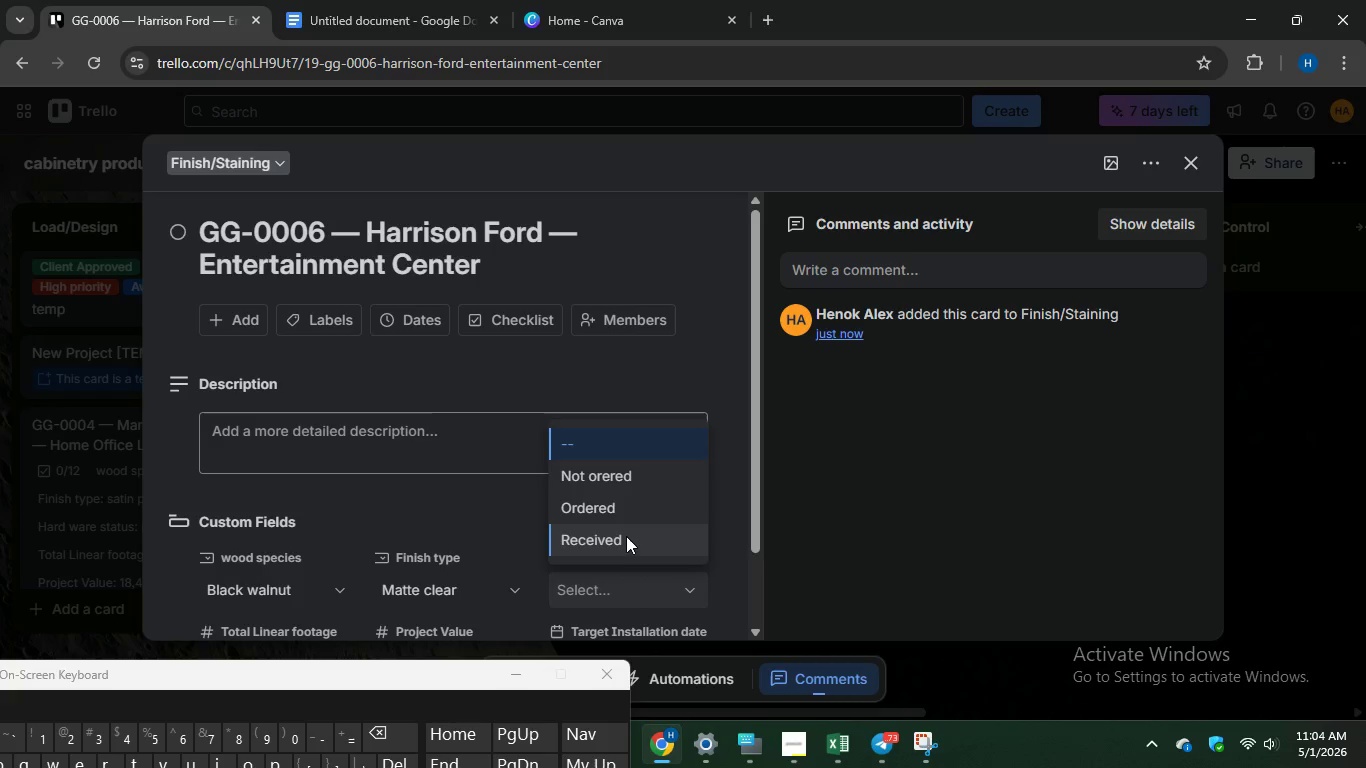 
left_click([626, 535])
 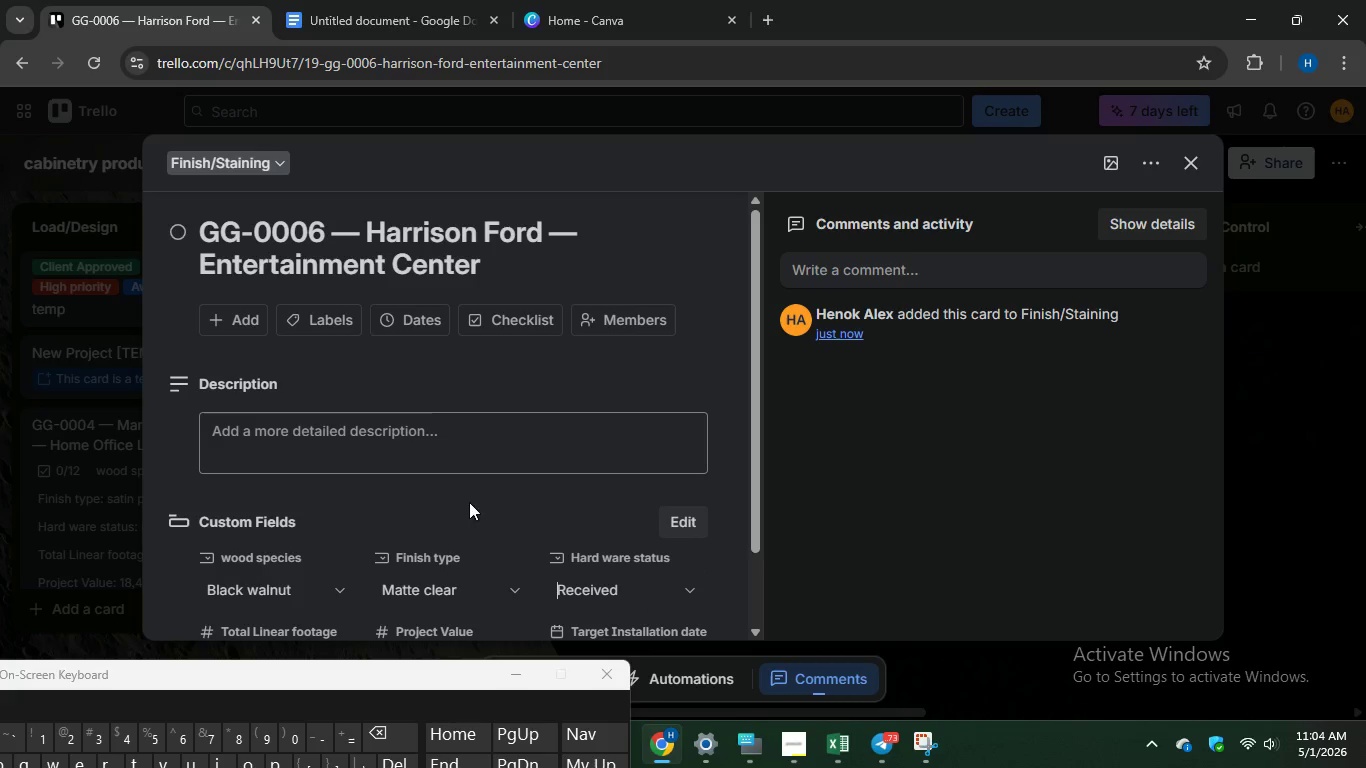 
scroll: coordinate [465, 474], scroll_direction: down, amount: 4.0
 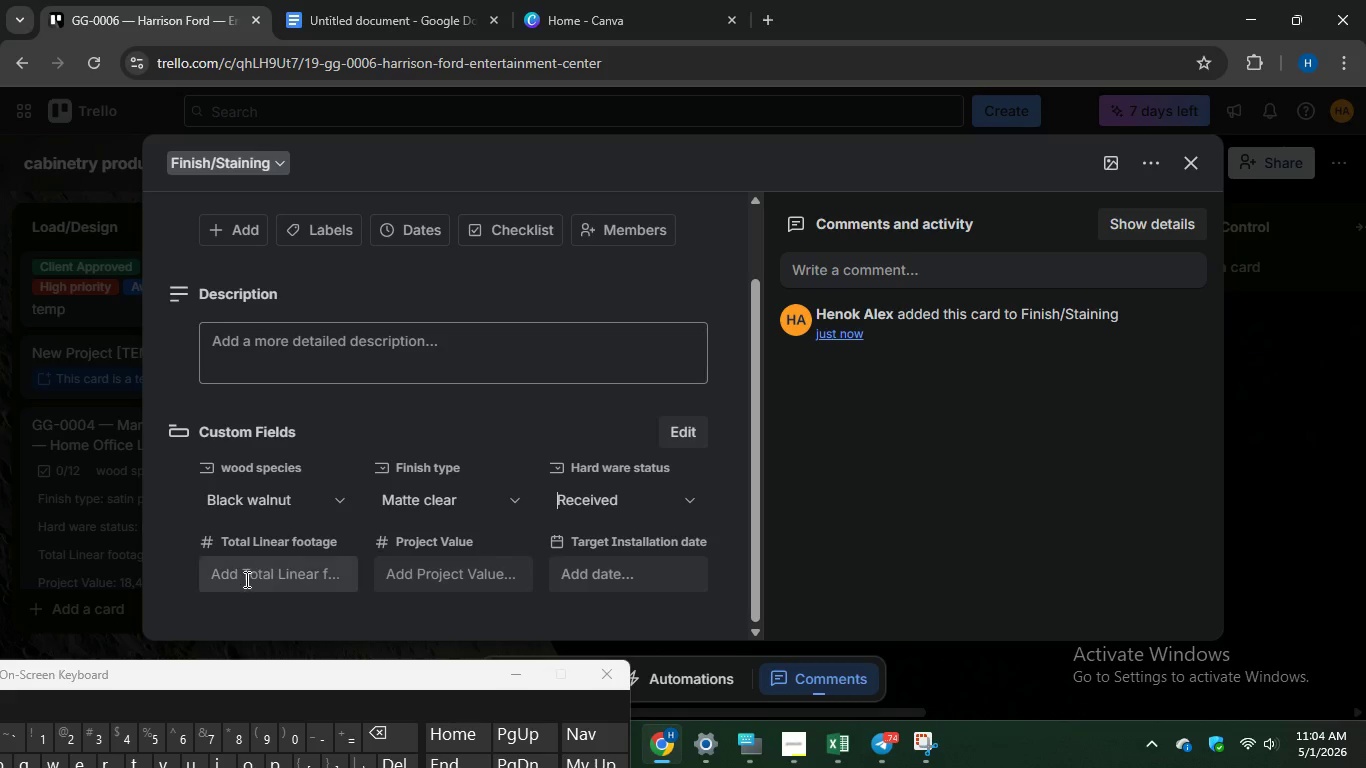 
left_click([241, 578])
 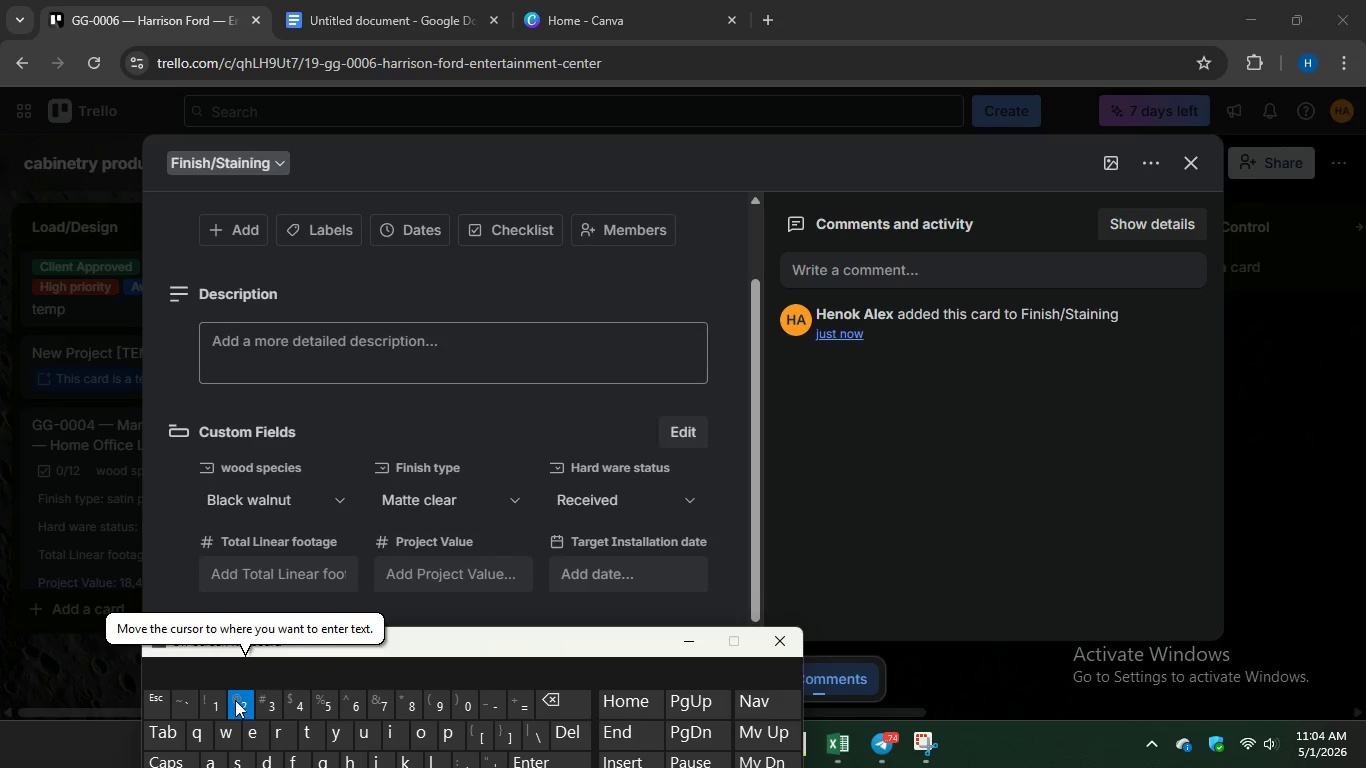 
left_click([254, 575])
 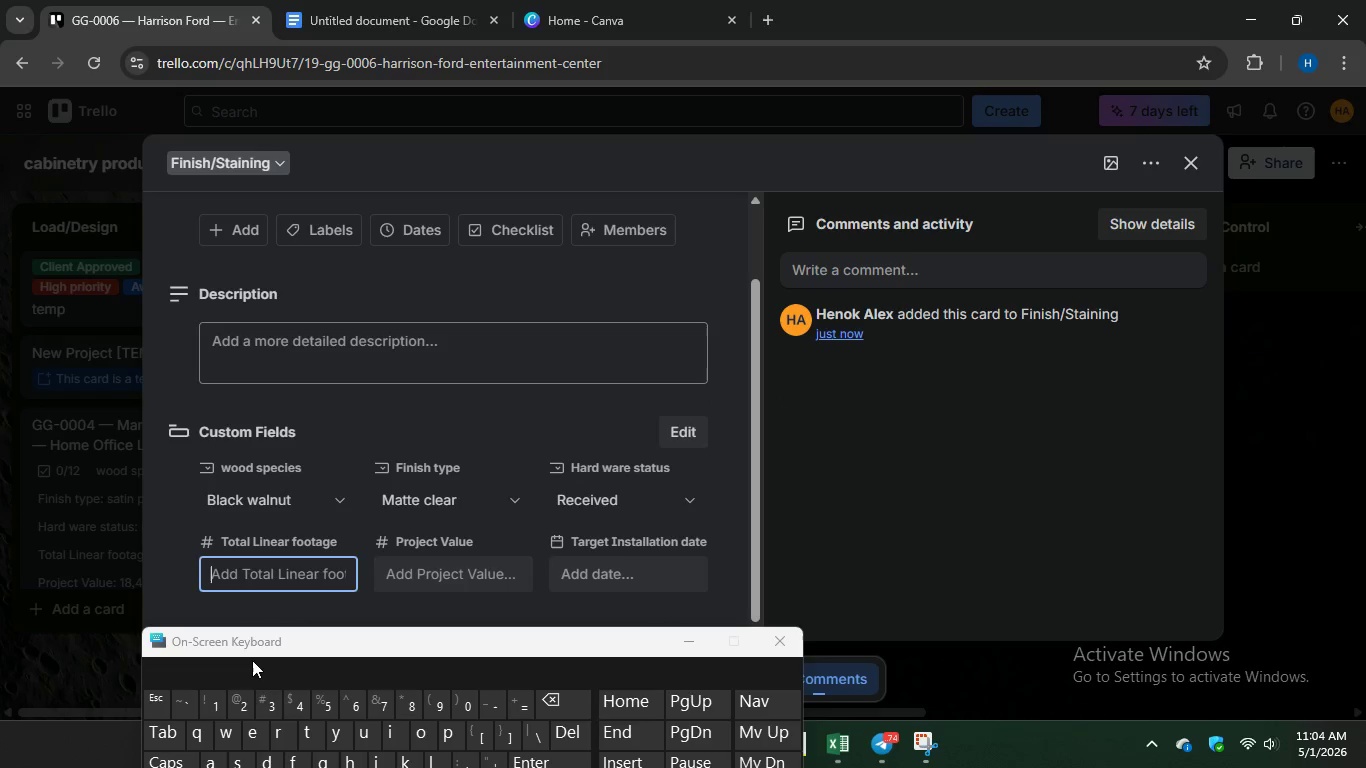 
type(22)
 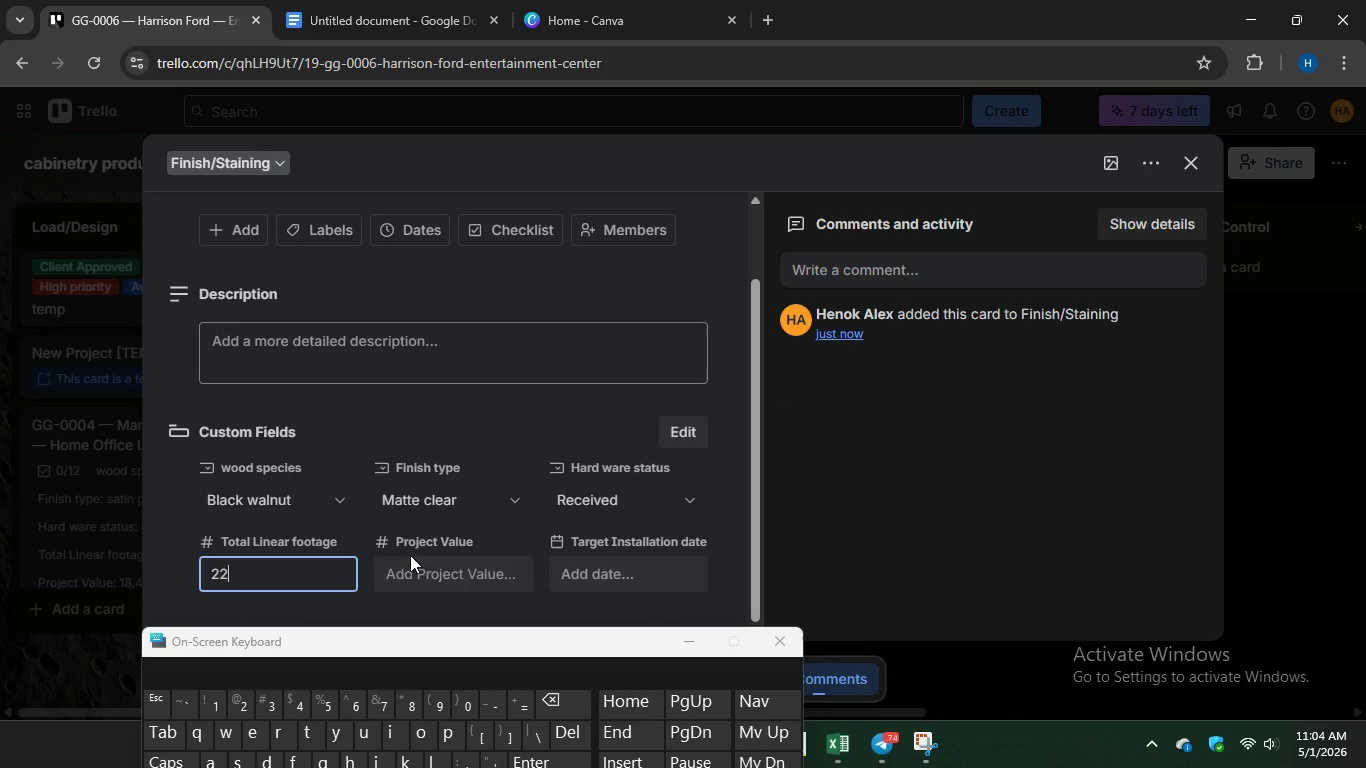 
left_click([416, 571])
 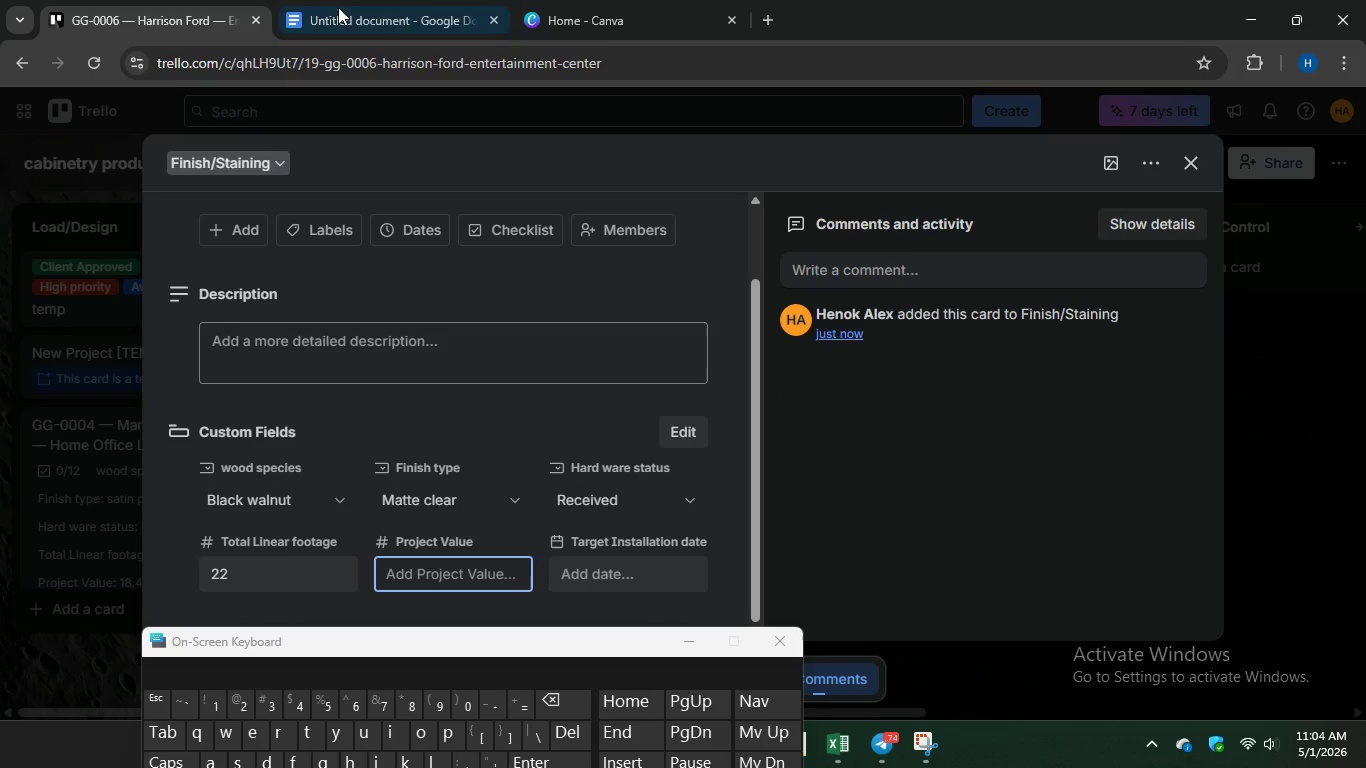 
left_click([355, 0])
 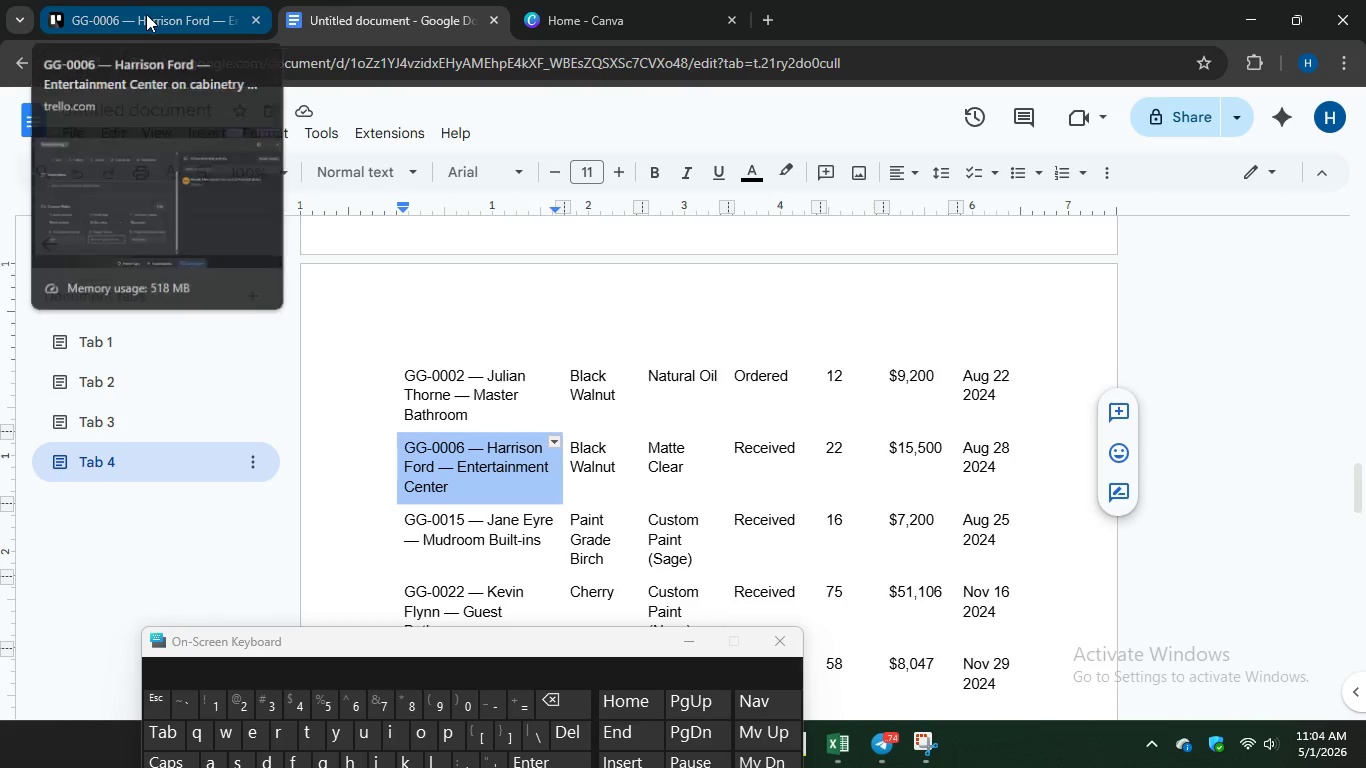 
left_click([146, 14])
 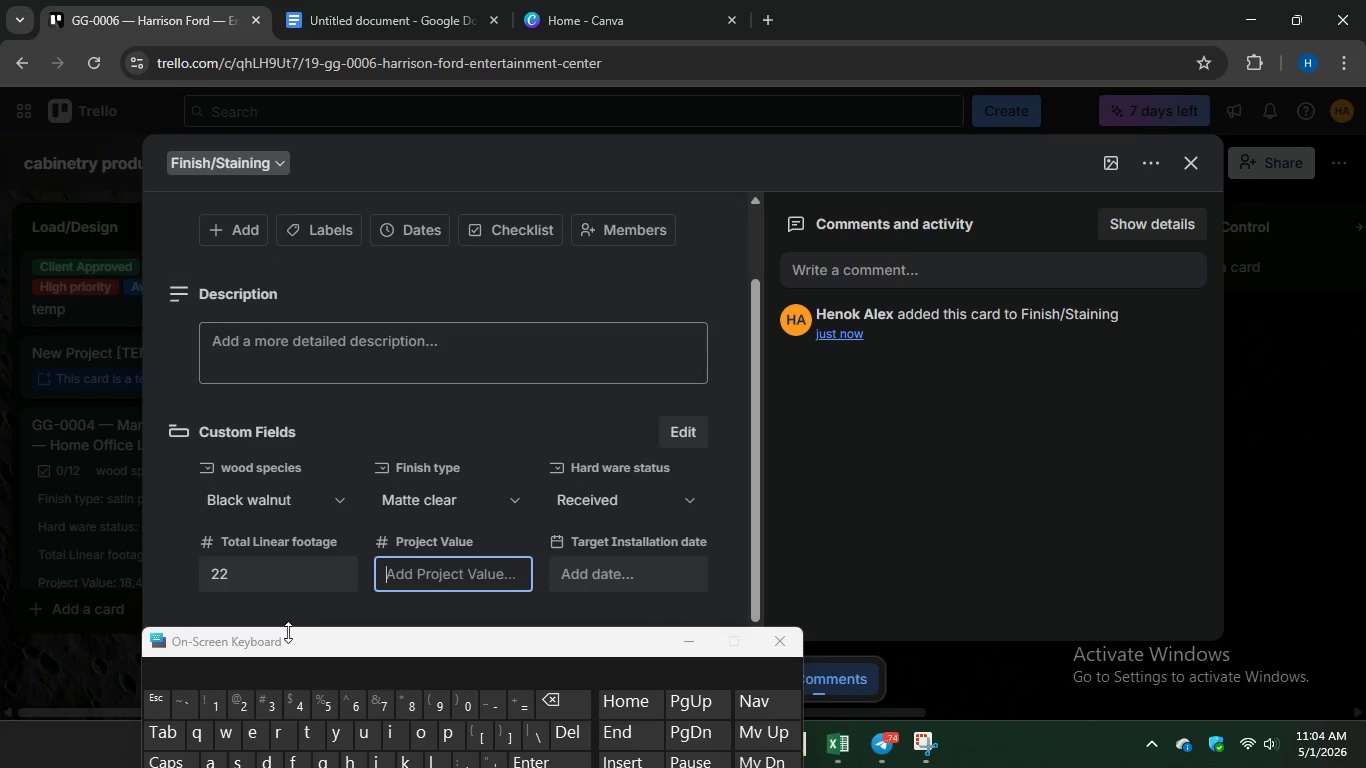 
type(15000)
 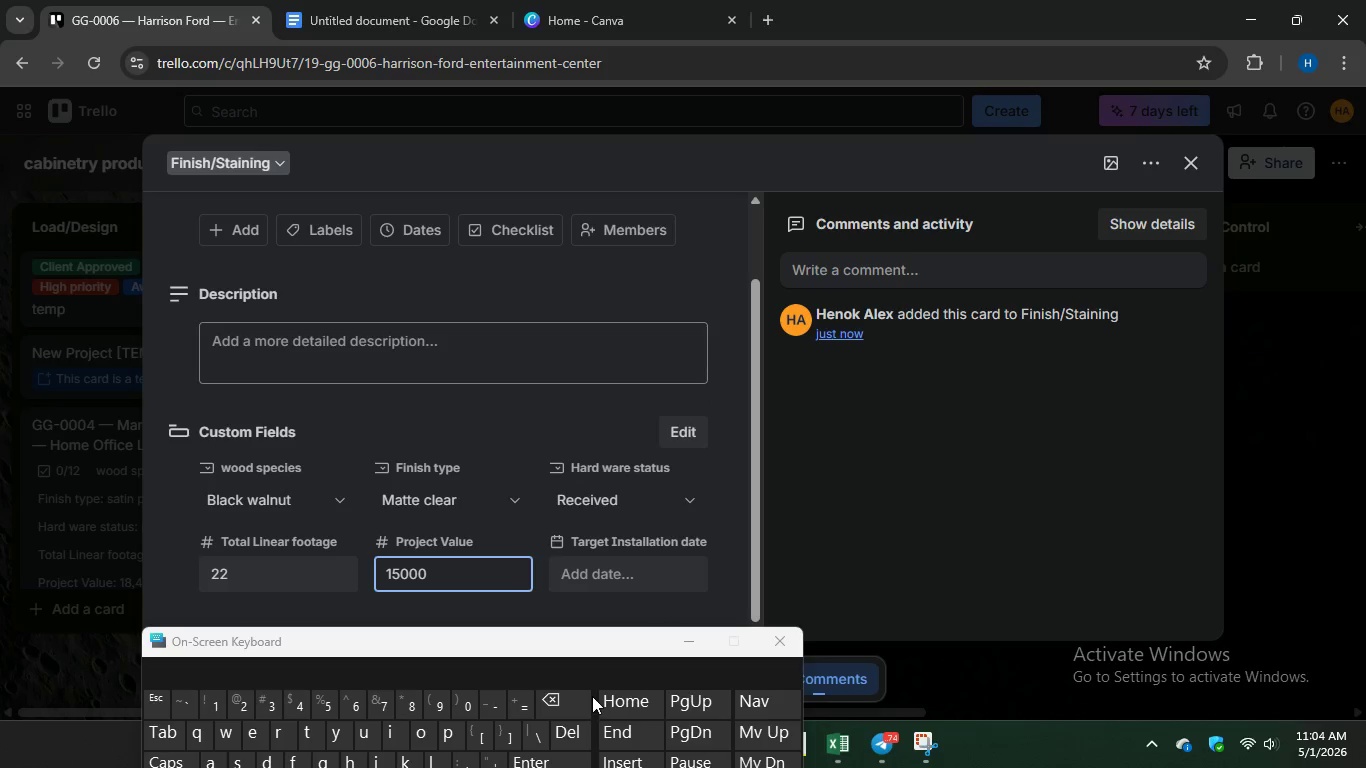 
key(Backspace)
 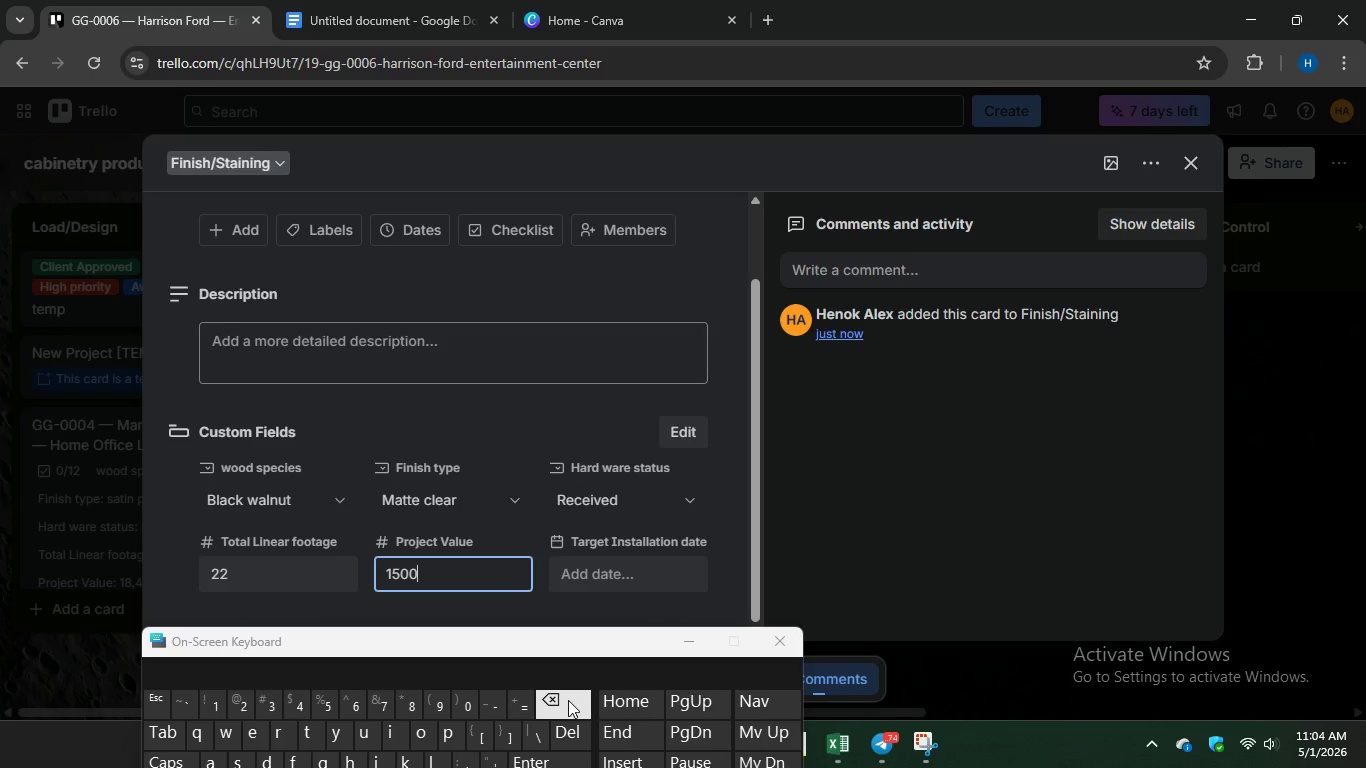 
key(Backspace)
 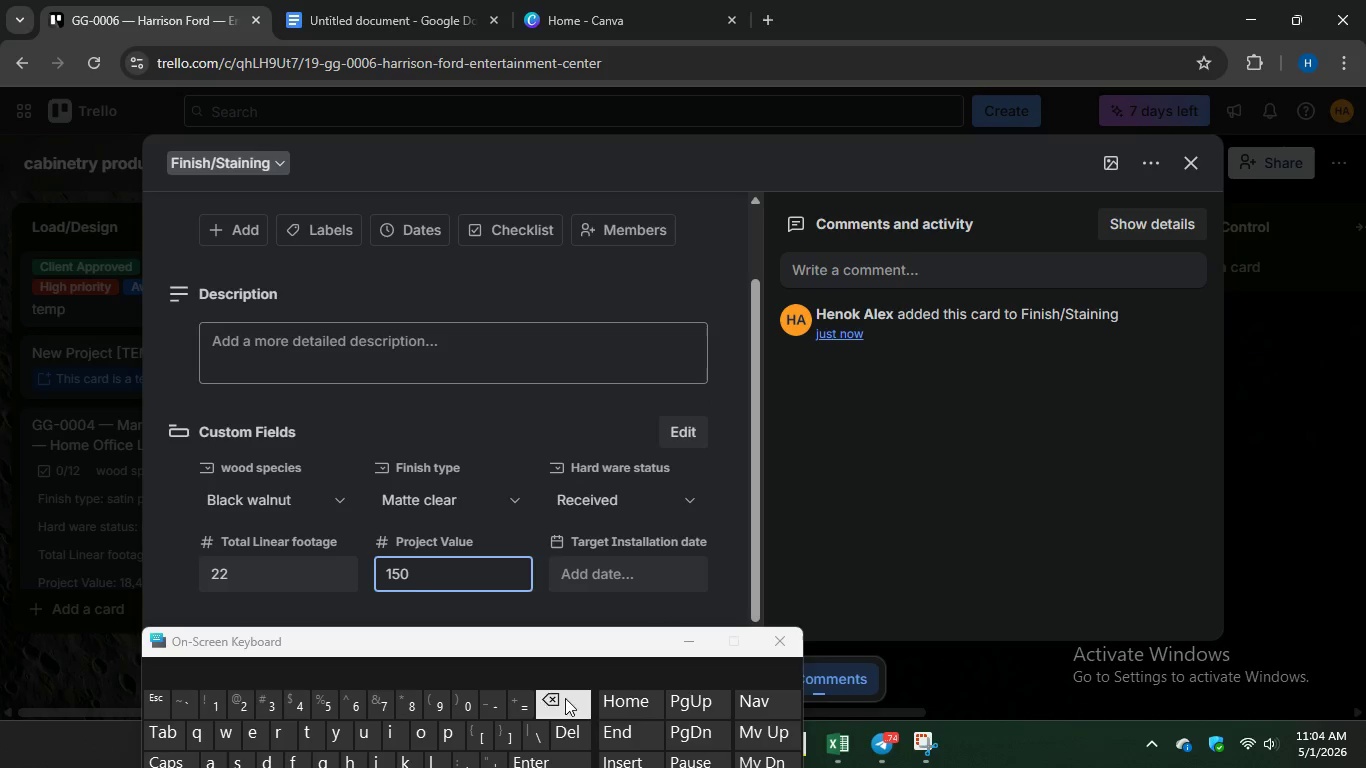 
key(Backspace)
 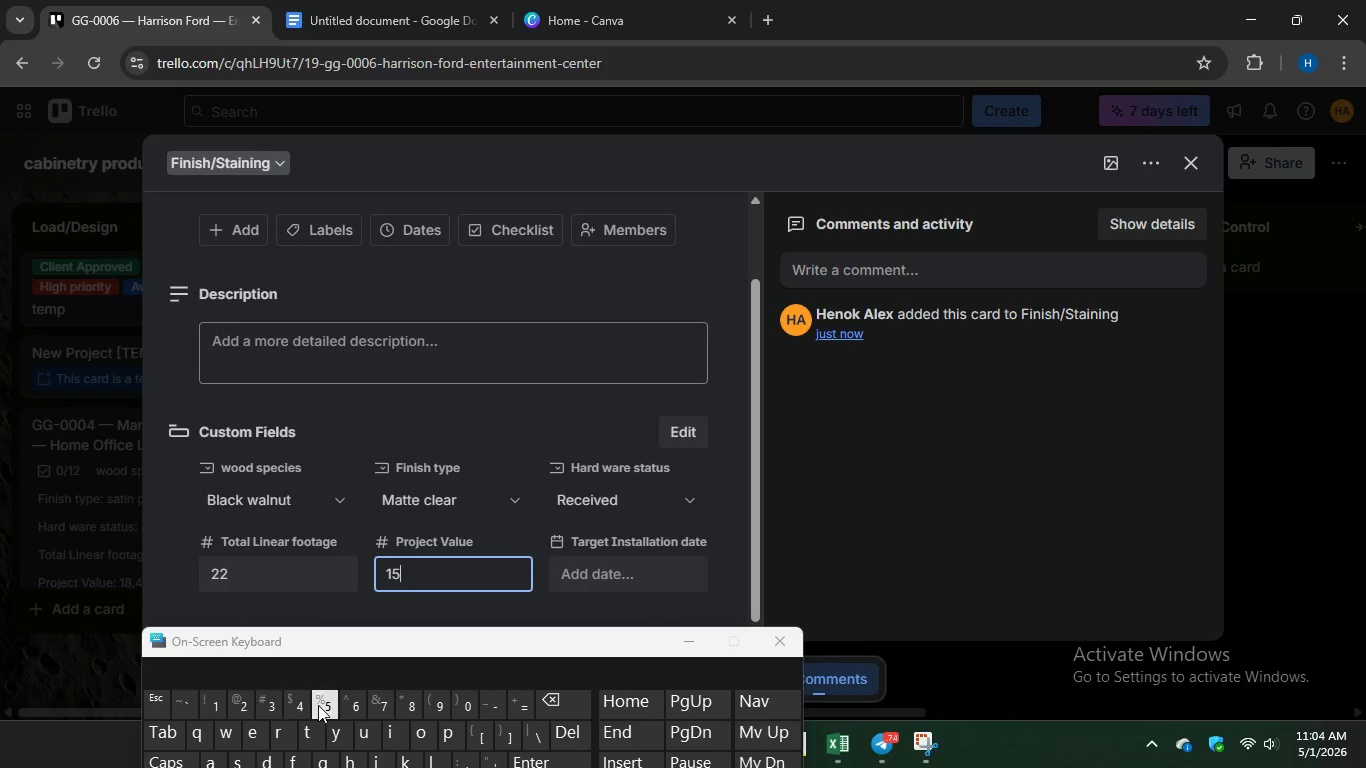 
type(500)
 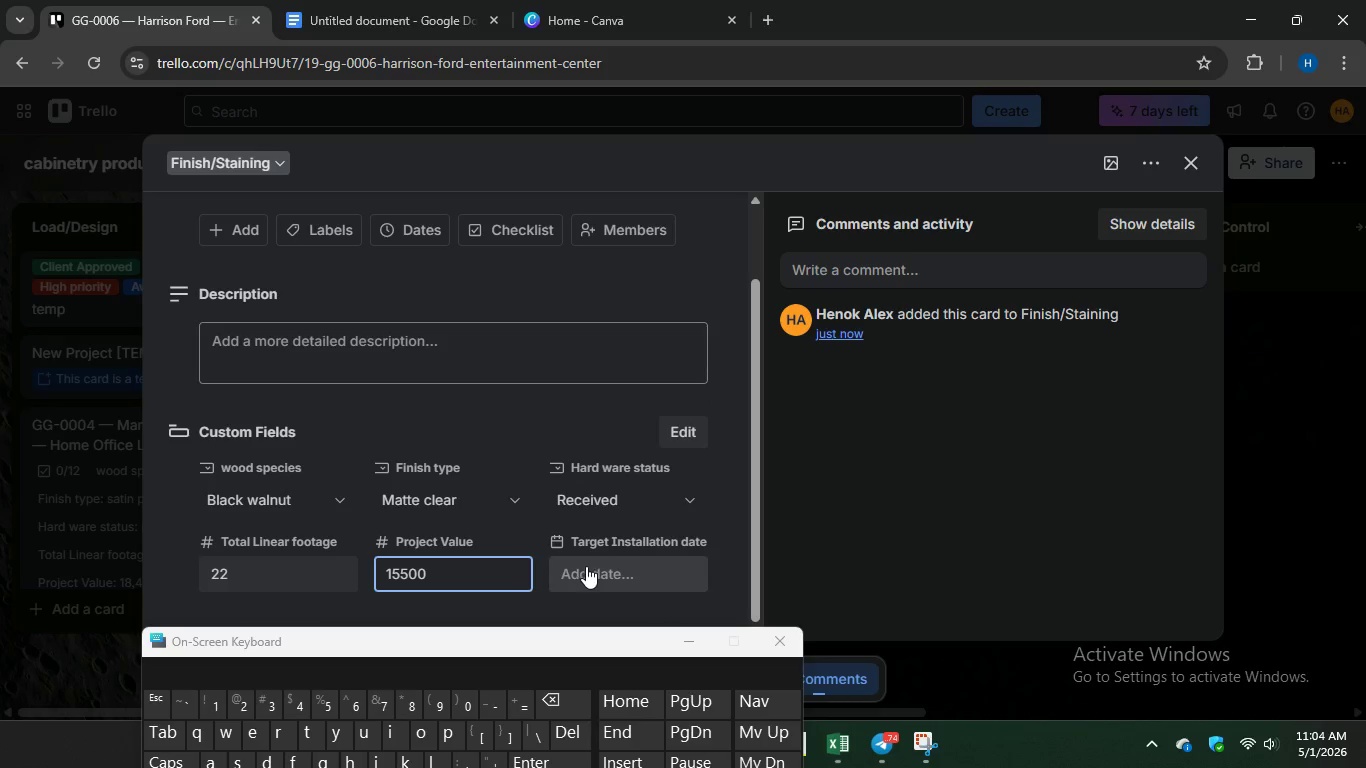 
left_click([586, 566])
 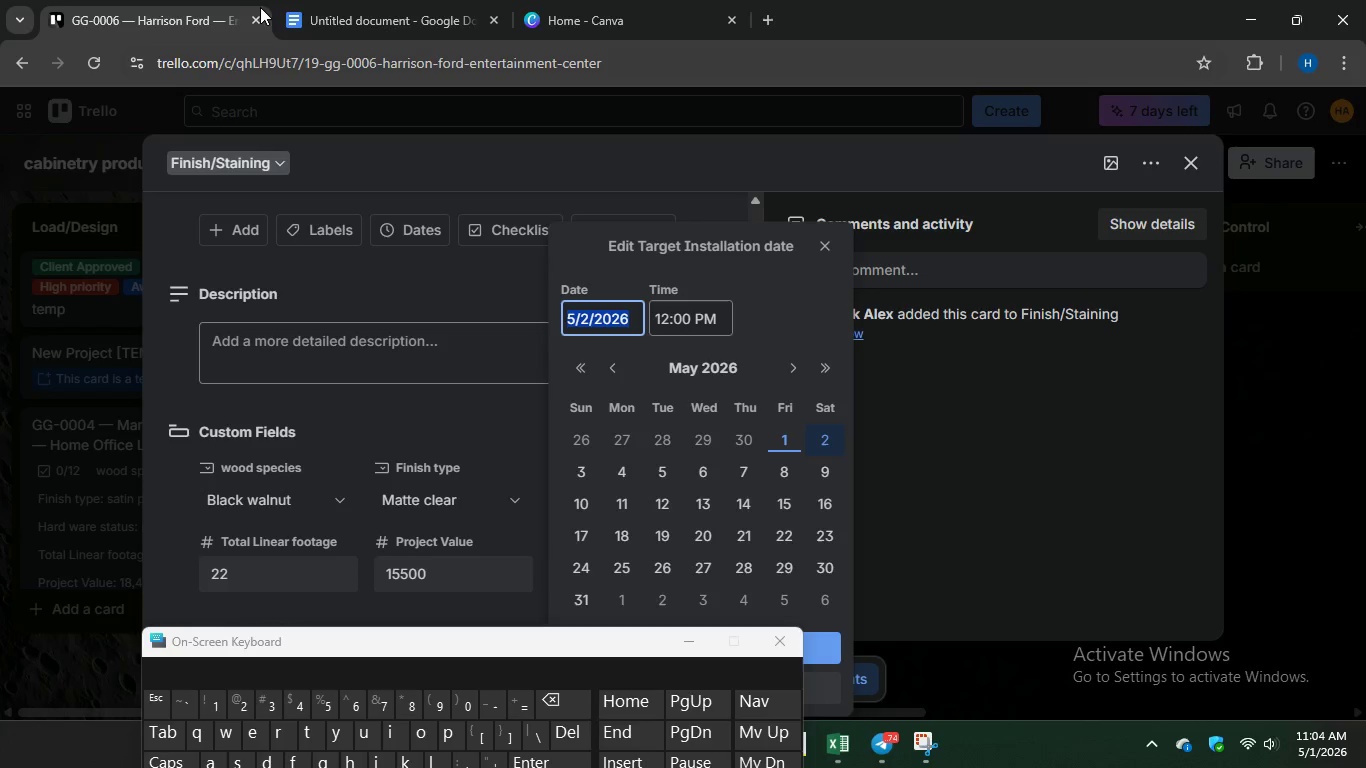 
left_click([332, 1])
 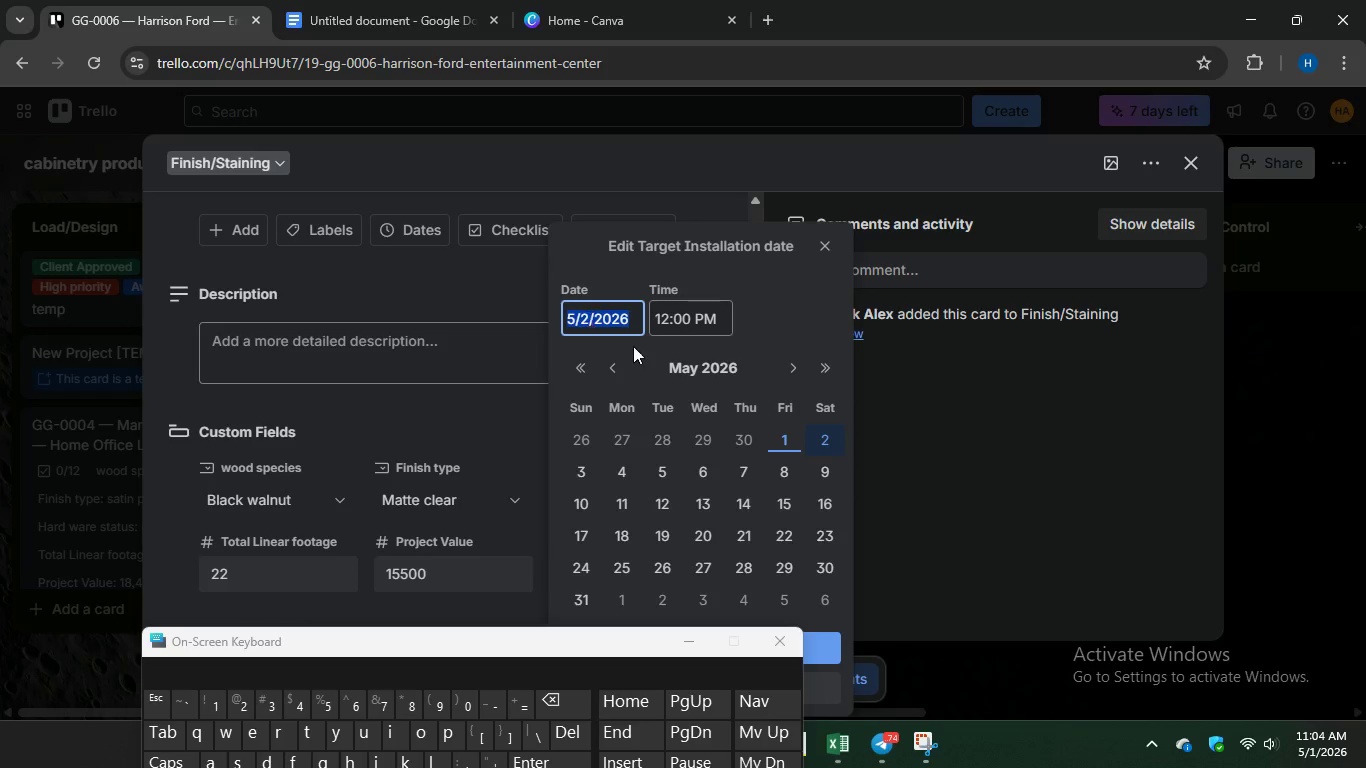 
left_click([587, 364])
 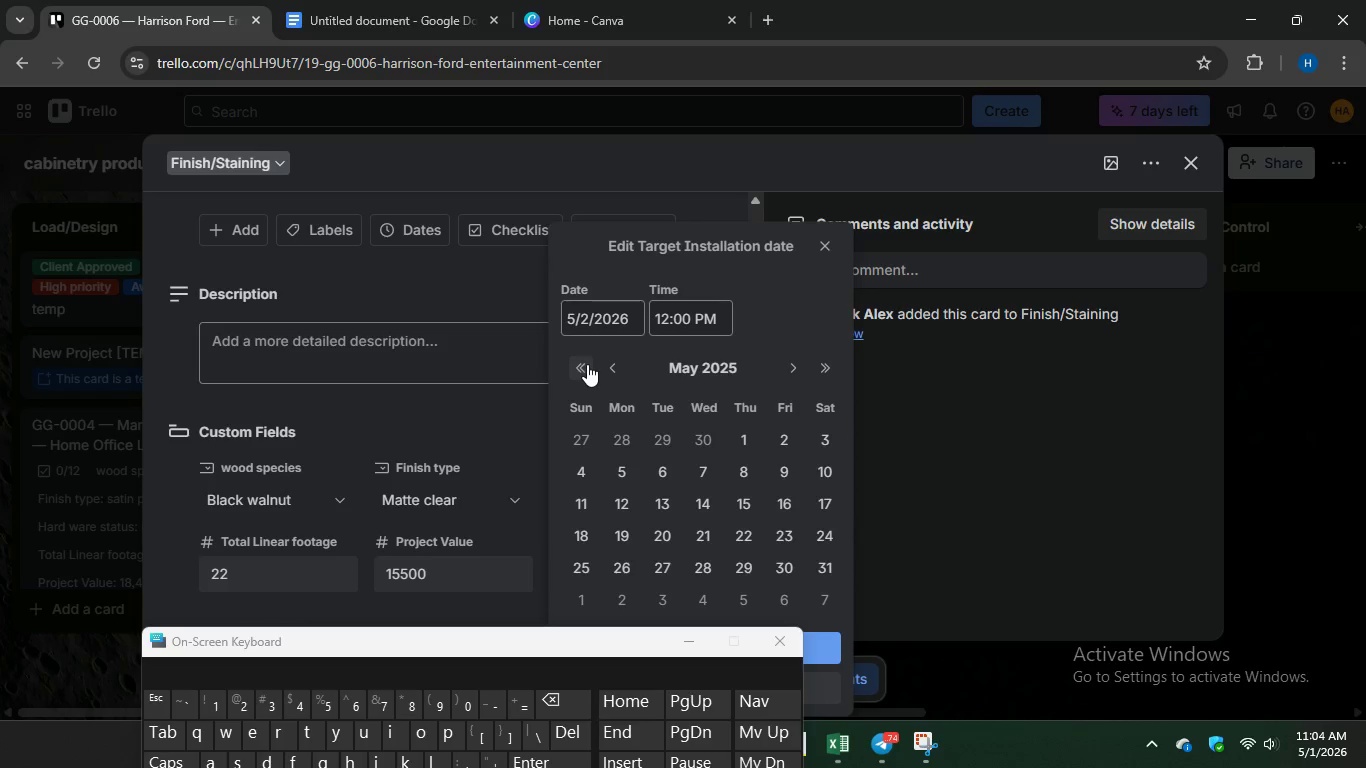 
left_click([587, 364])
 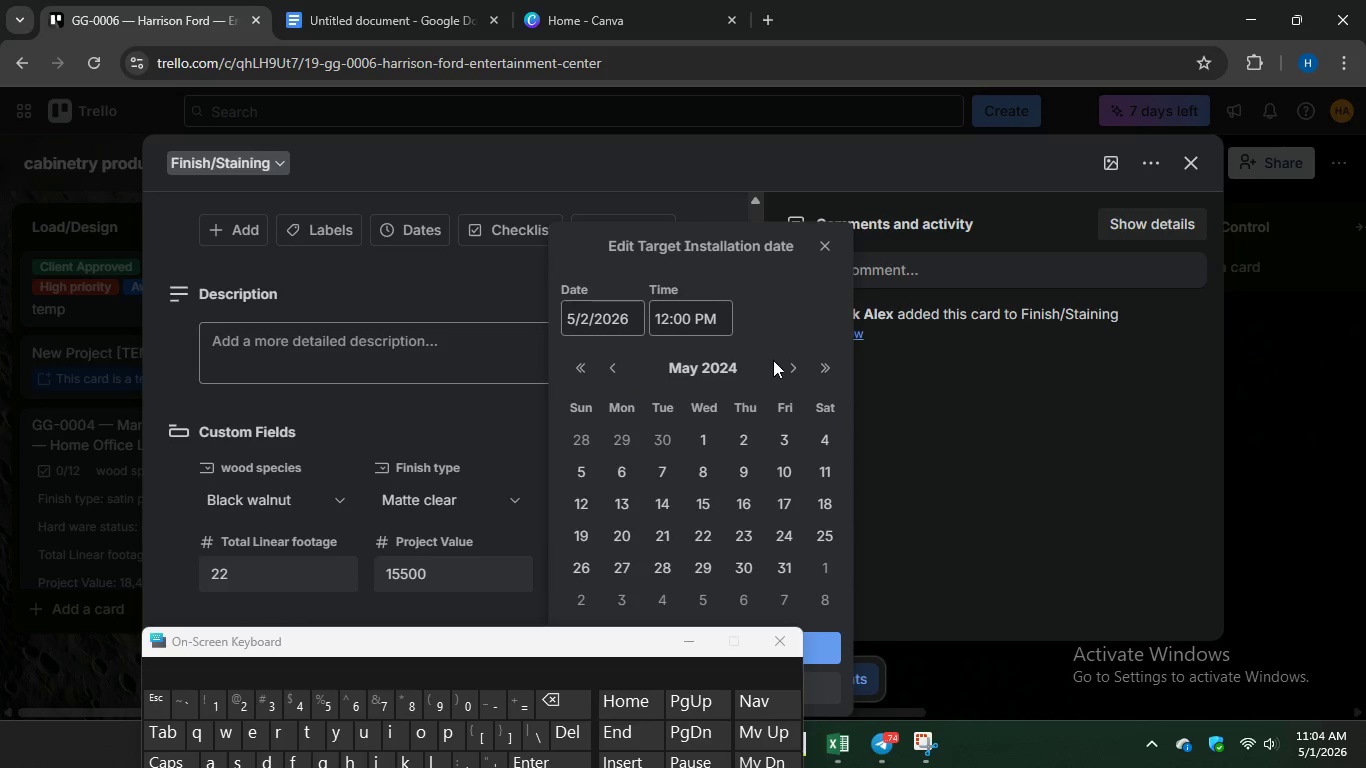 
double_click([790, 358])
 